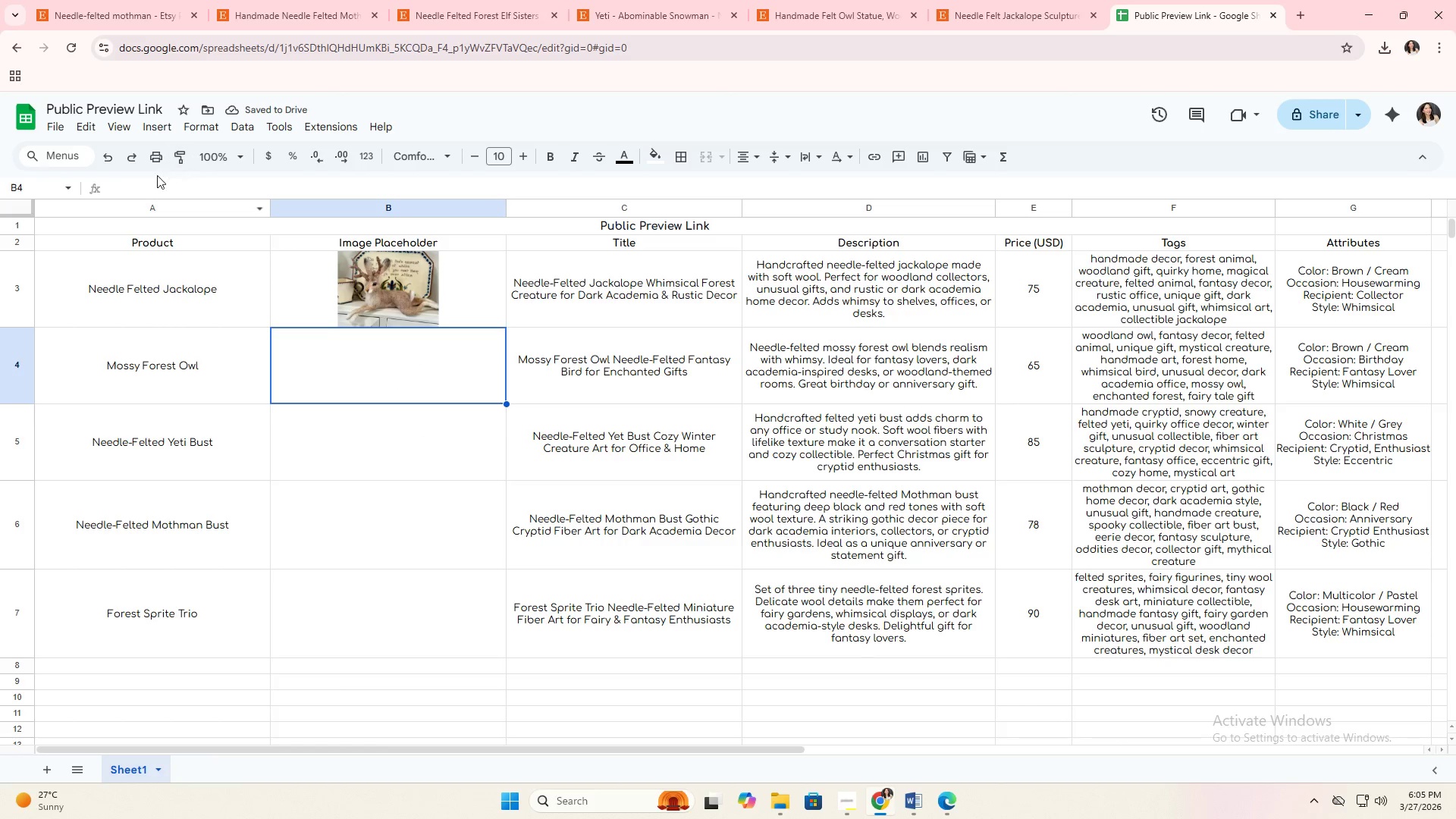 
left_click([152, 133])
 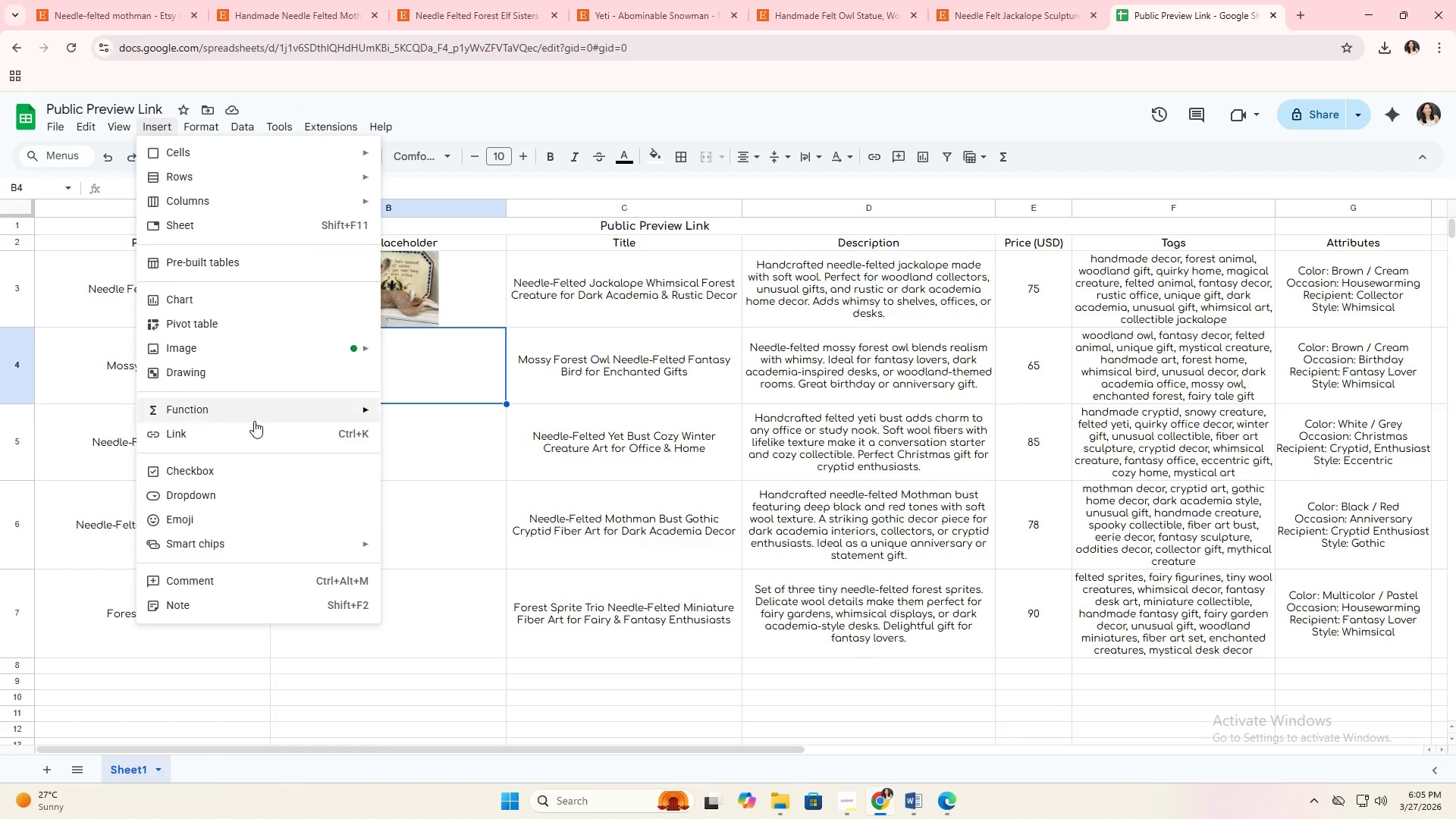 
left_click([237, 353])
 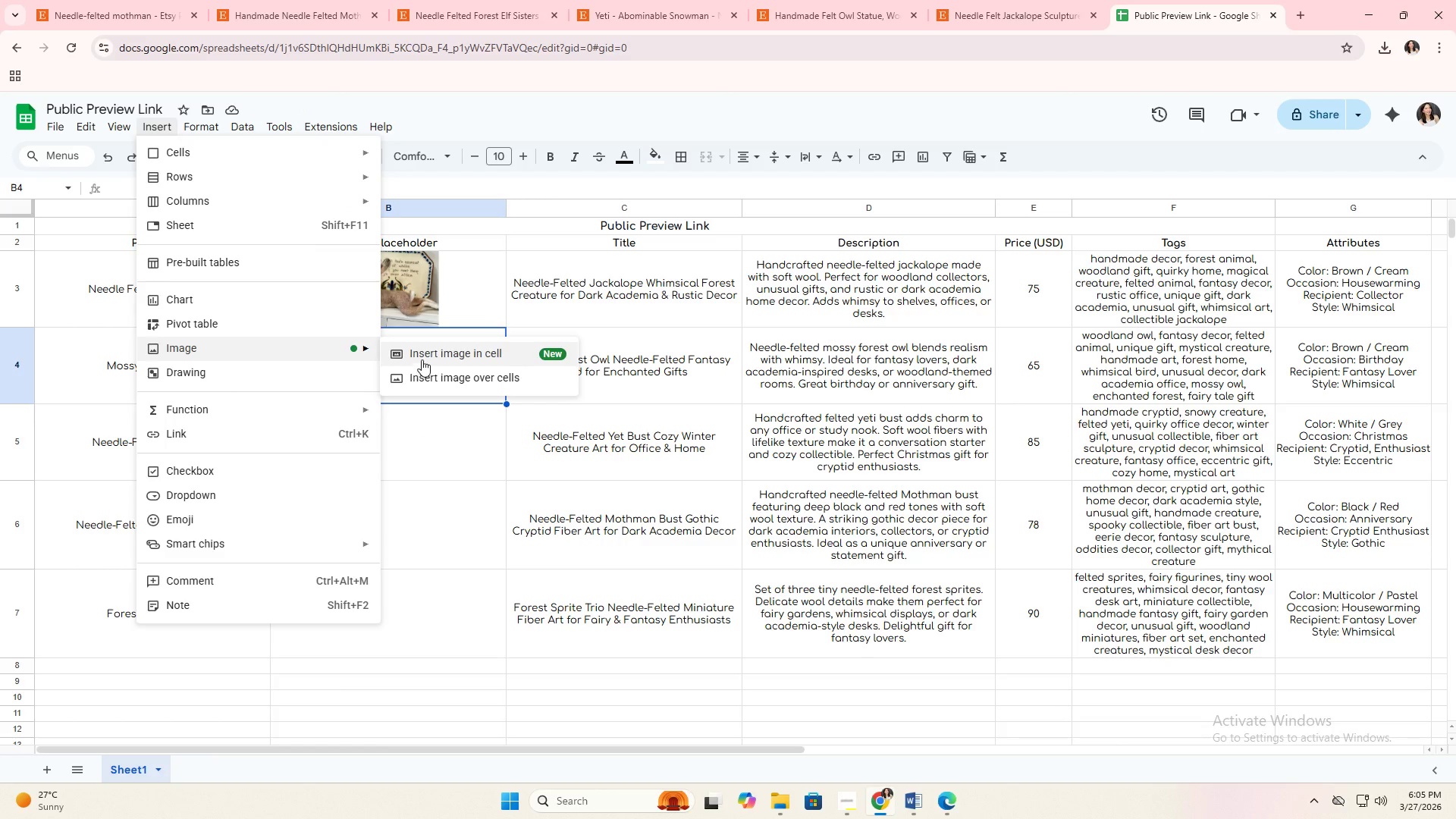 
left_click([422, 359])
 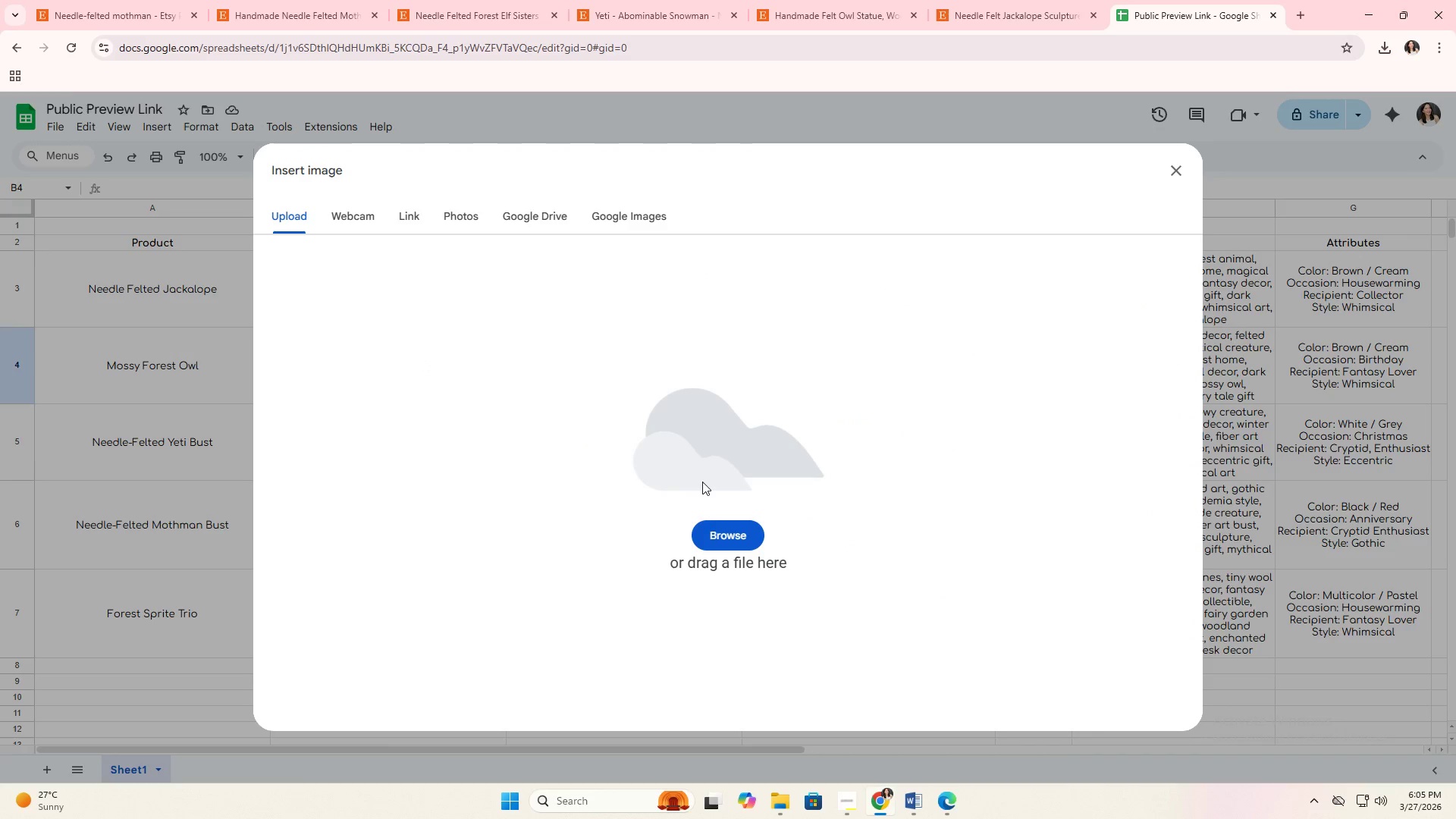 
left_click([708, 531])
 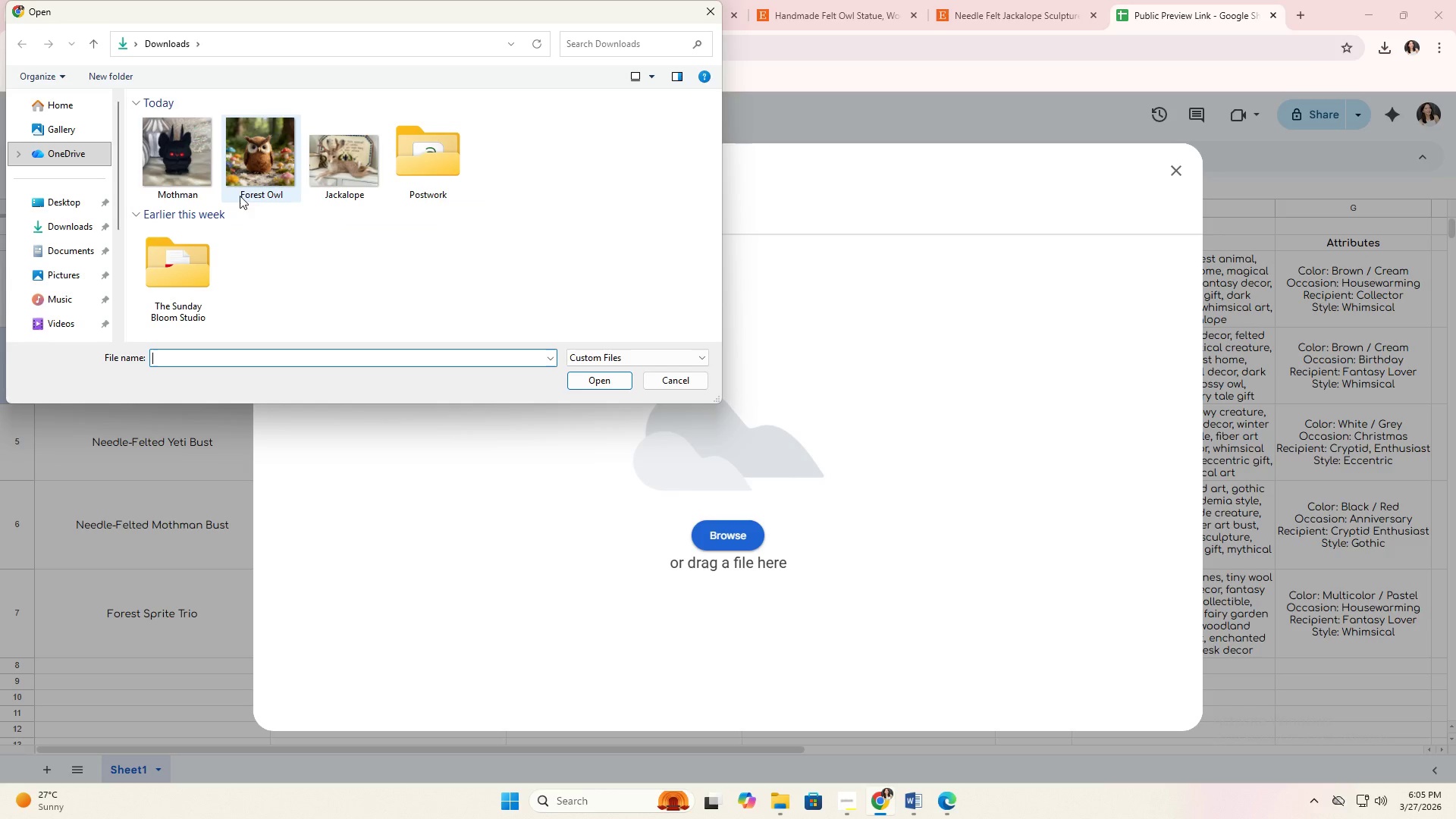 
double_click([256, 174])
 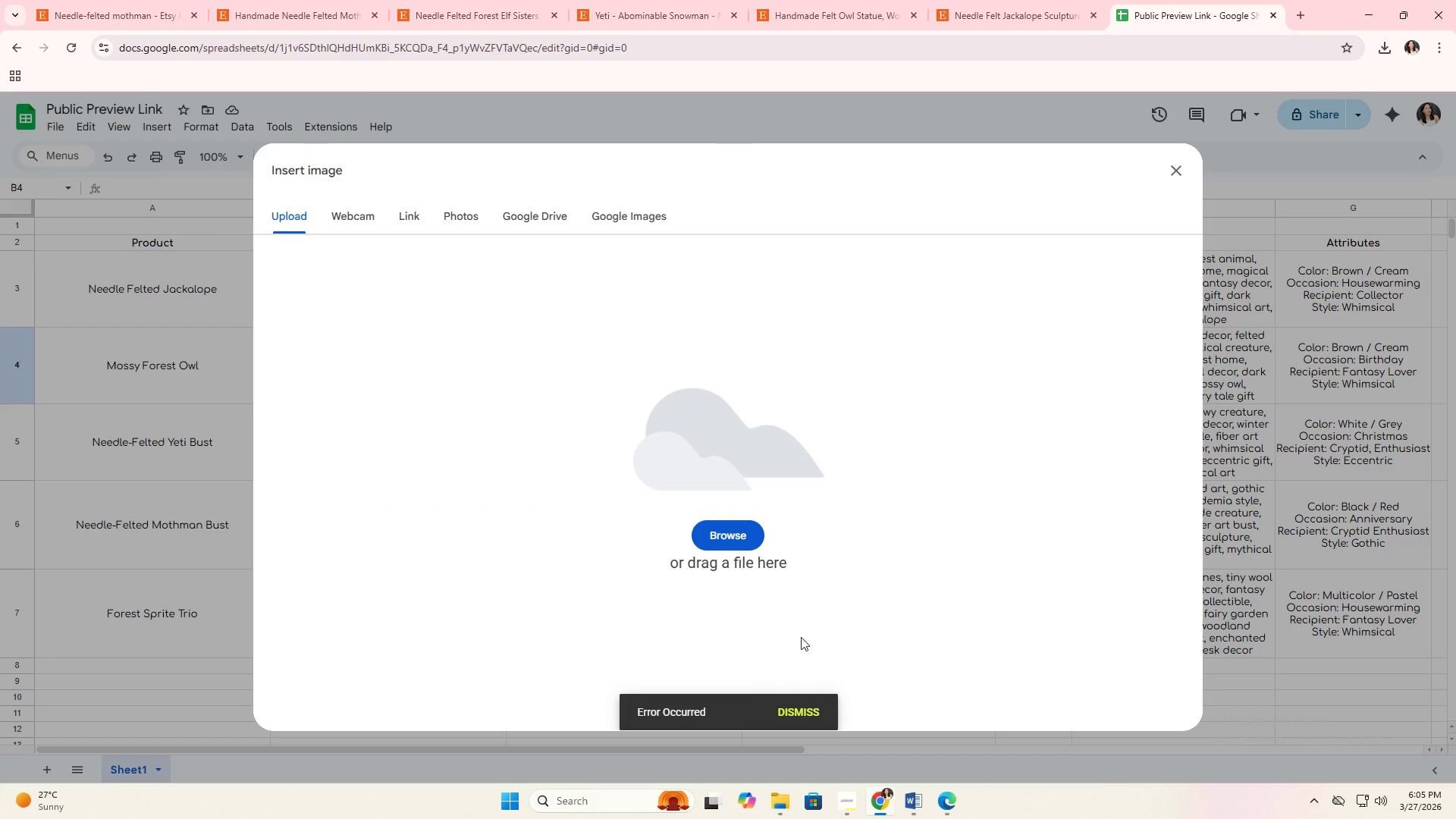 
left_click([725, 547])
 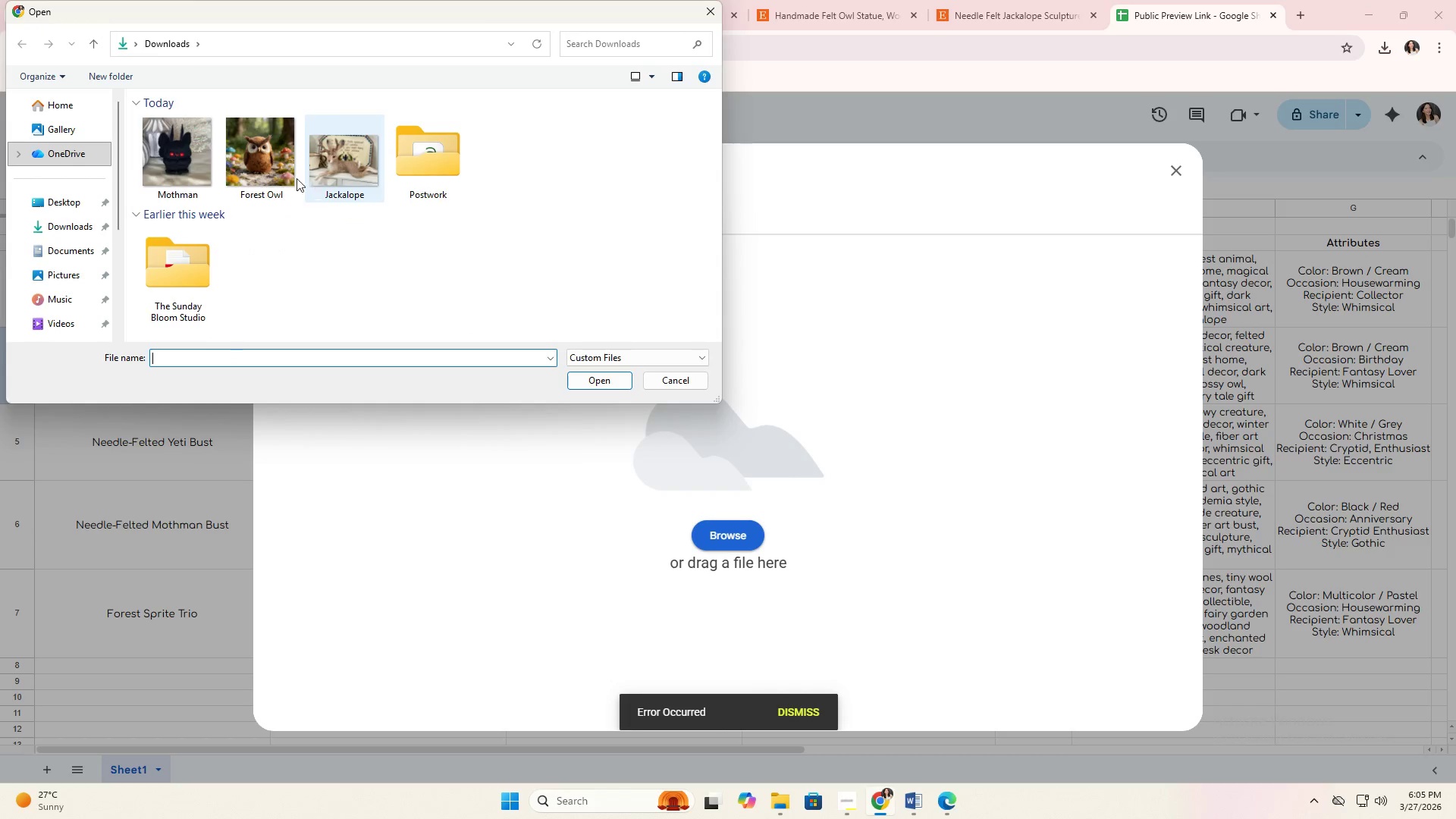 
double_click([283, 174])
 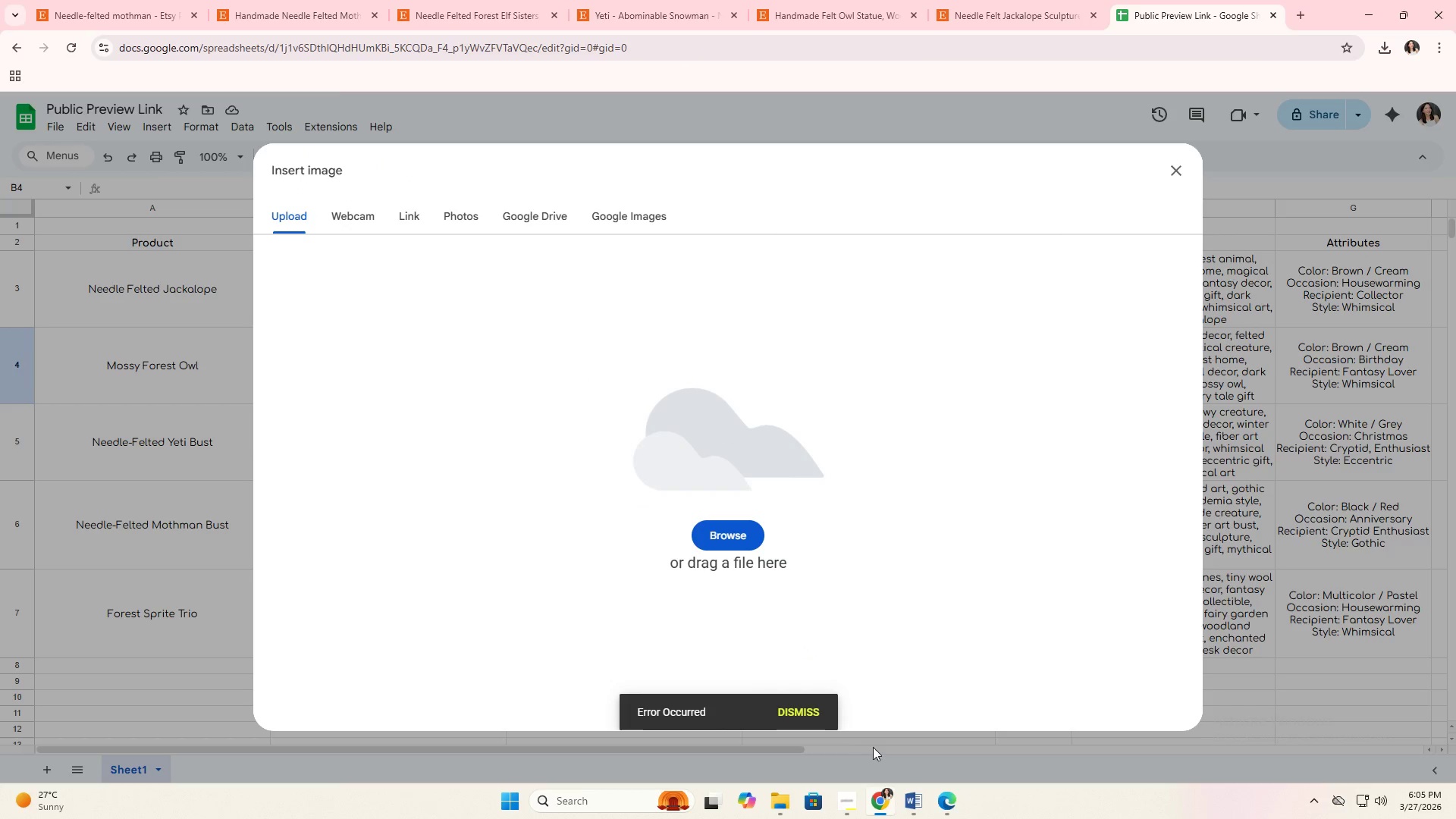 
left_click([807, 714])
 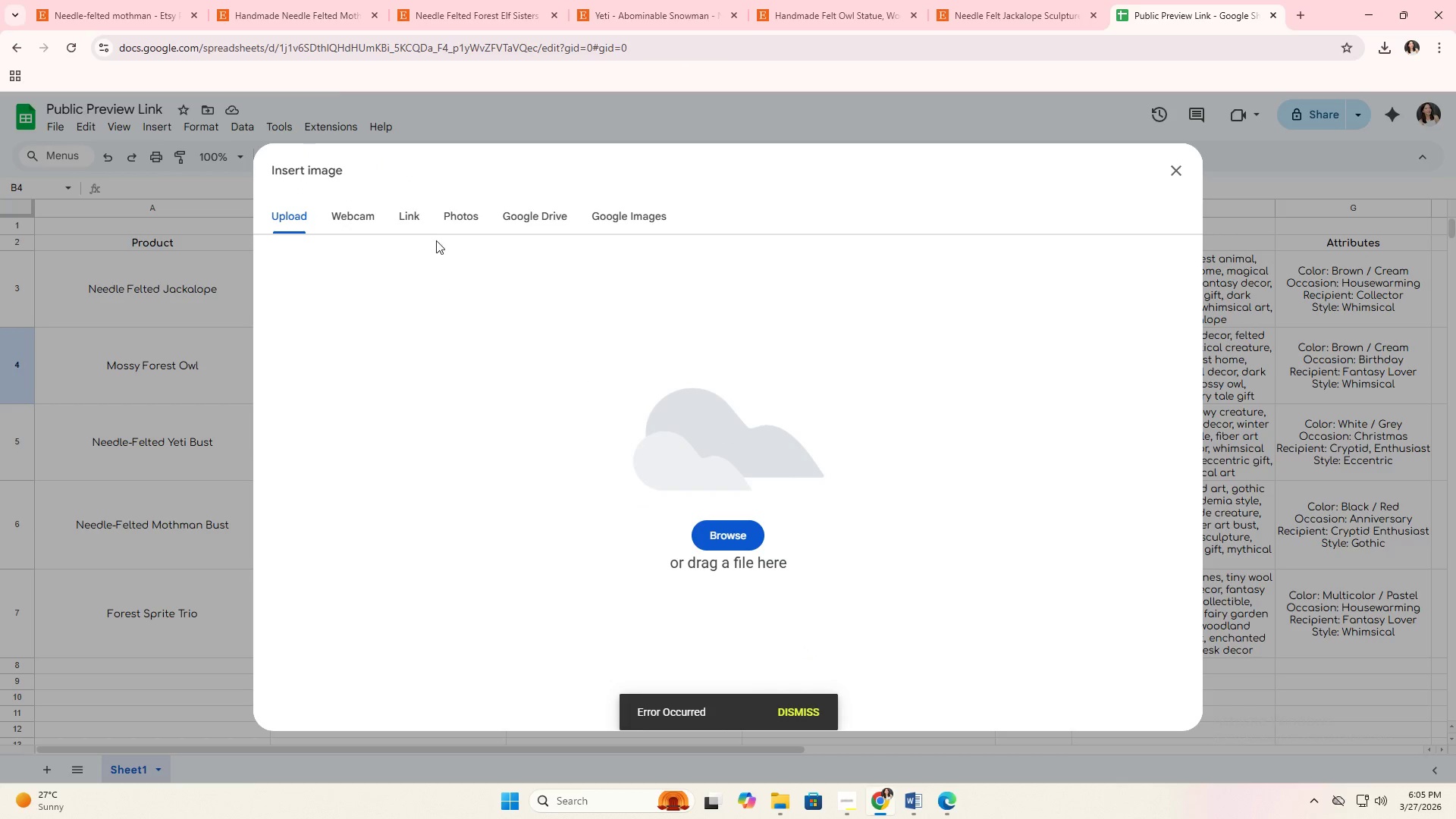 
left_click([440, 222])
 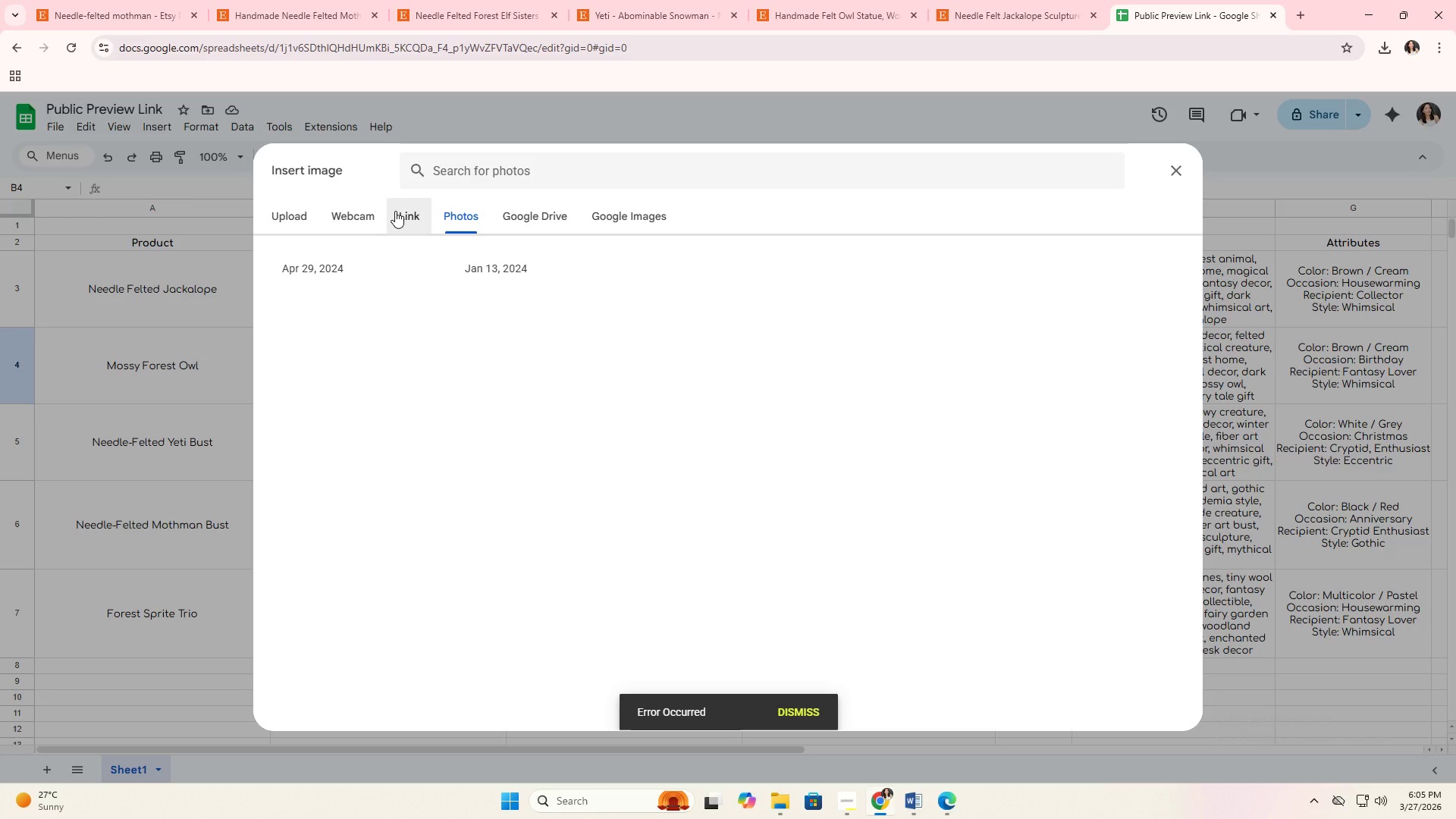 
left_click([395, 211])
 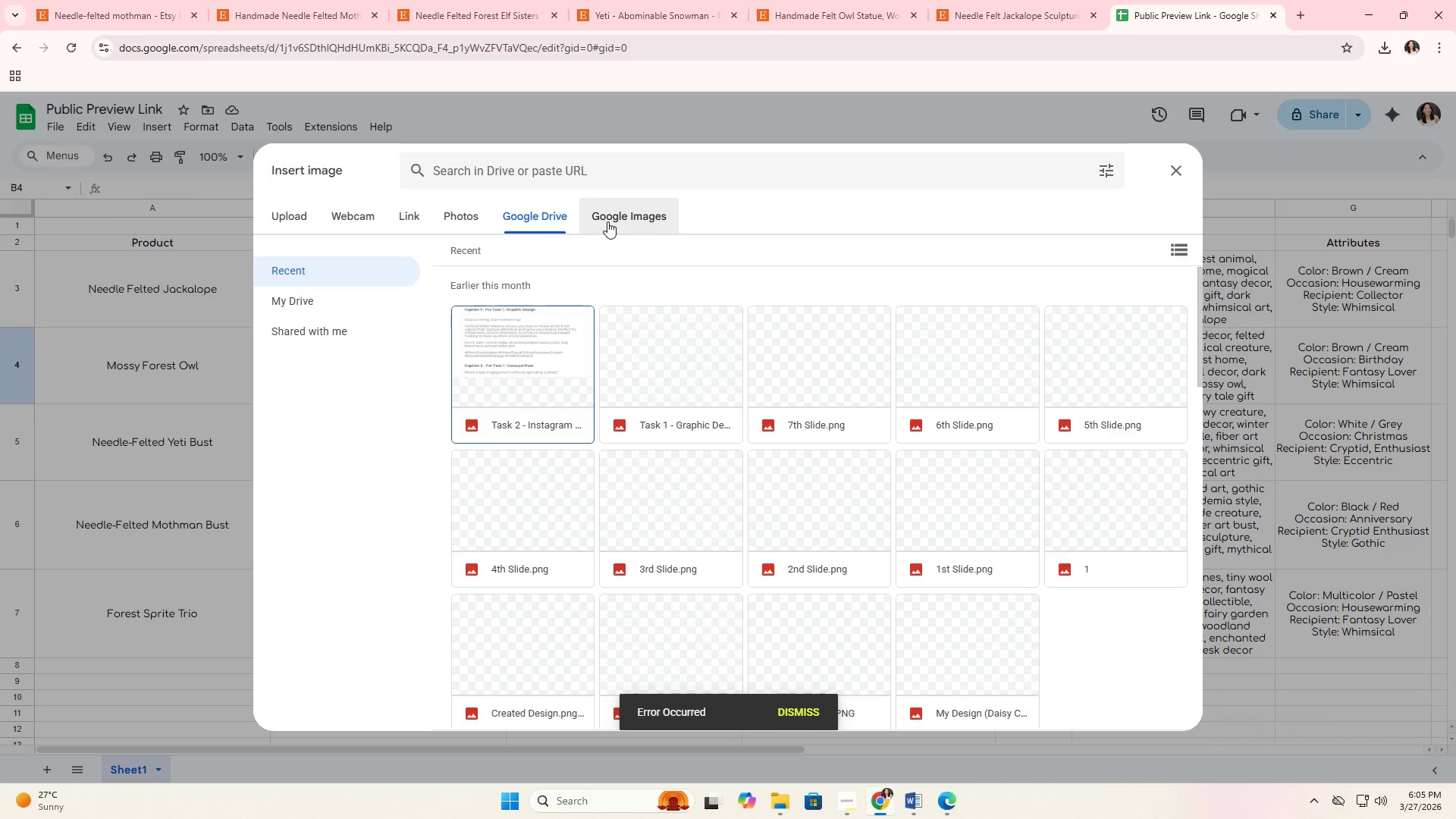 
left_click([607, 221])
 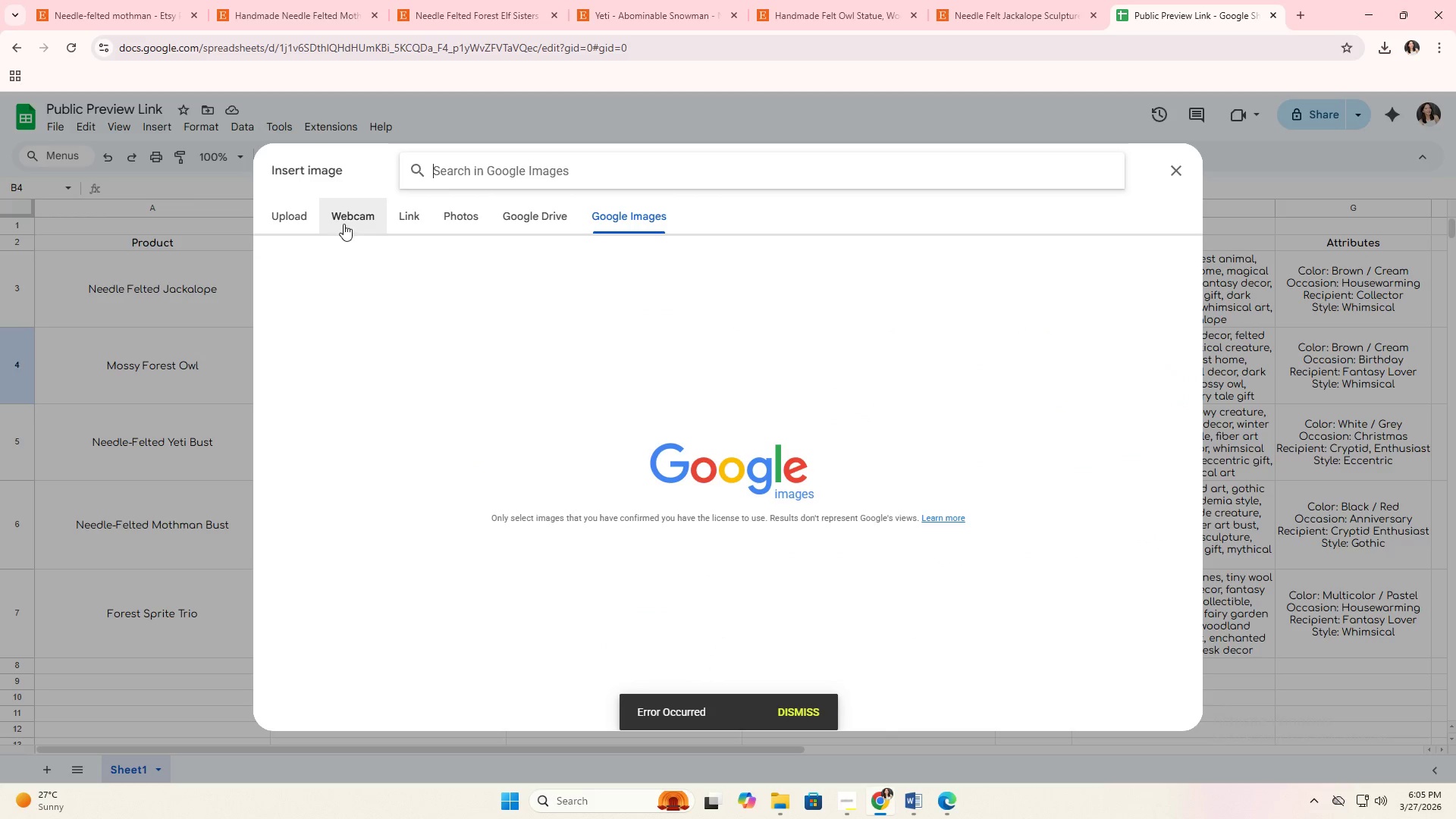 
left_click([345, 224])
 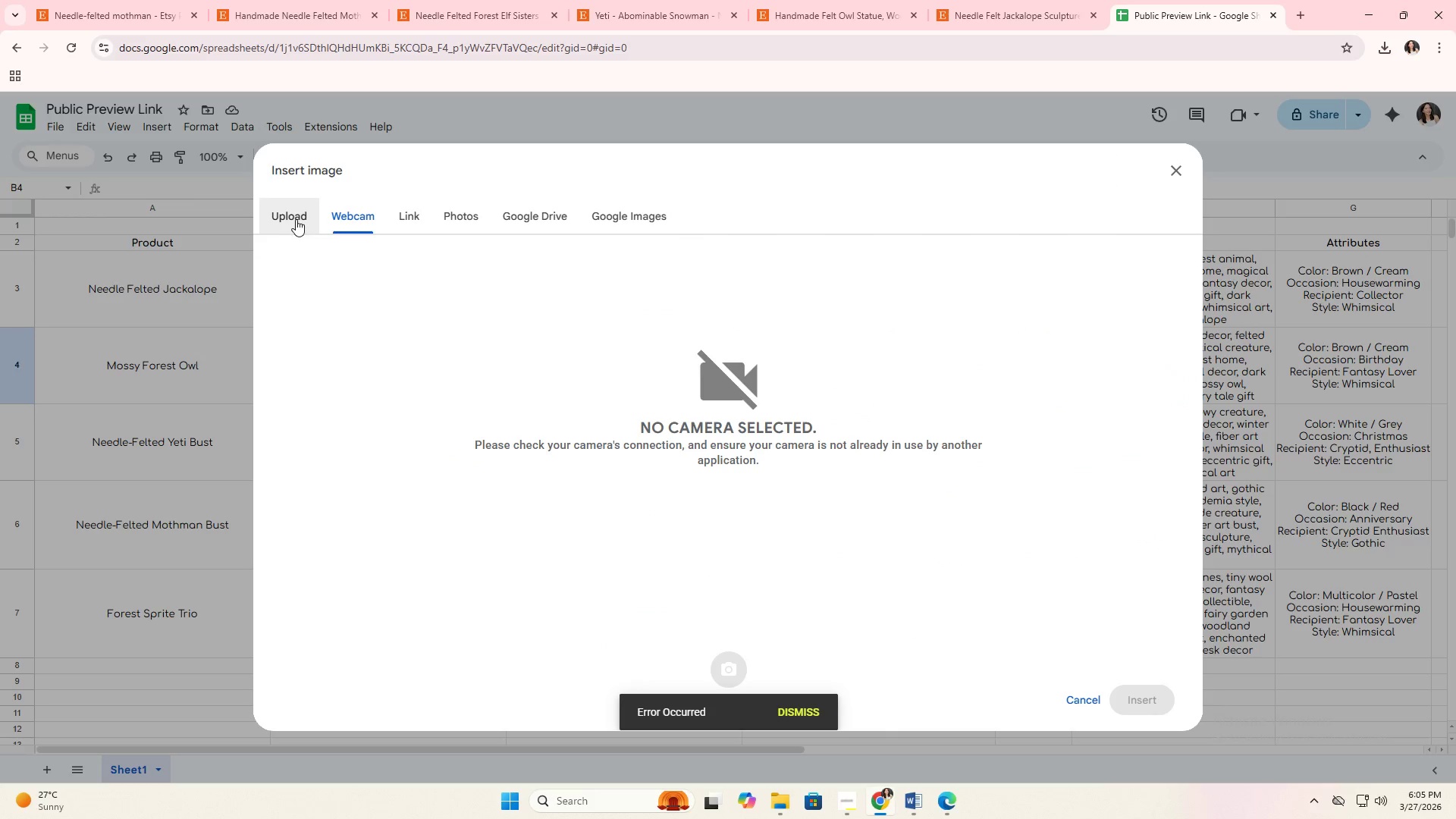 
left_click([291, 218])
 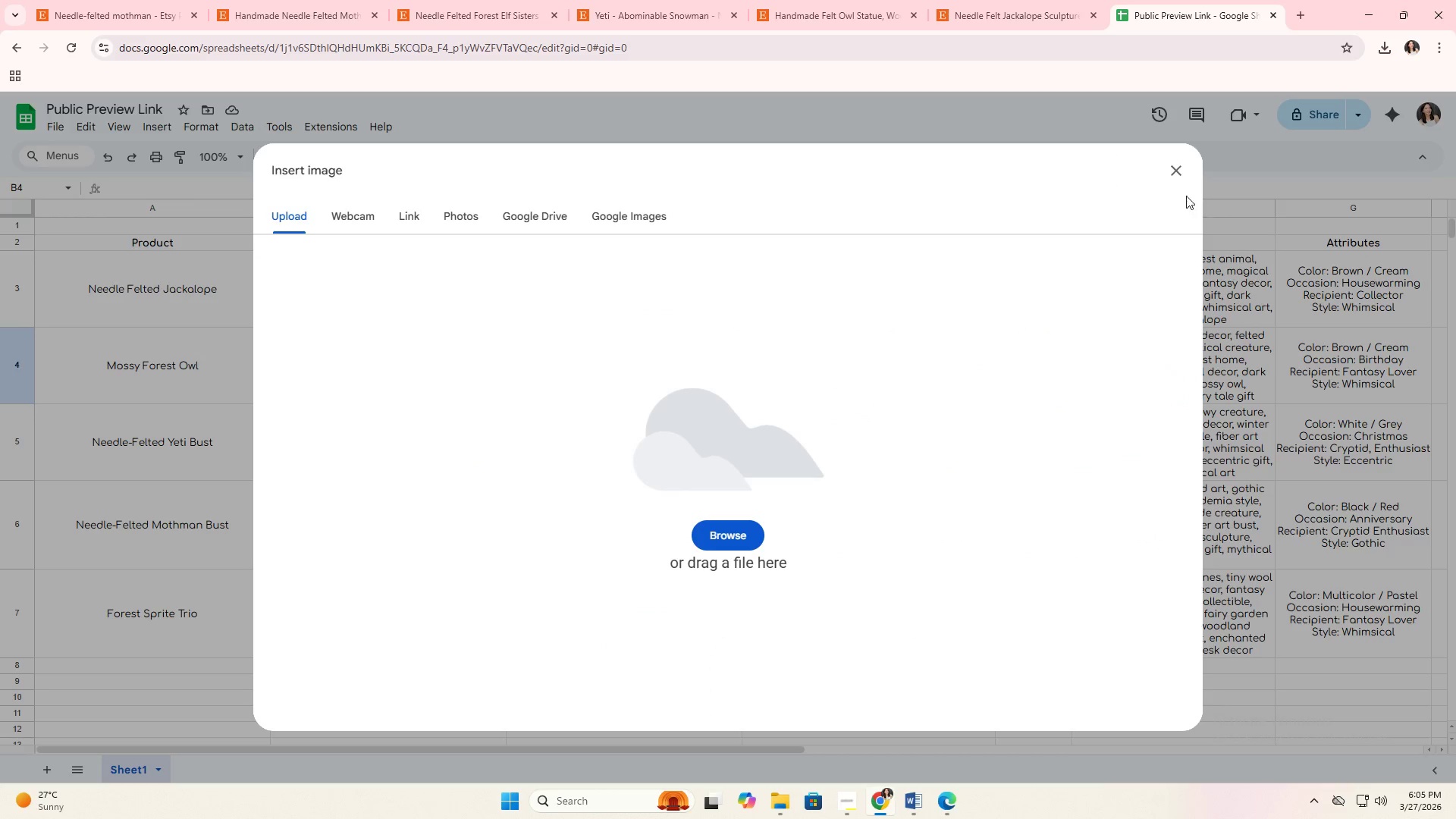 
left_click([1178, 175])
 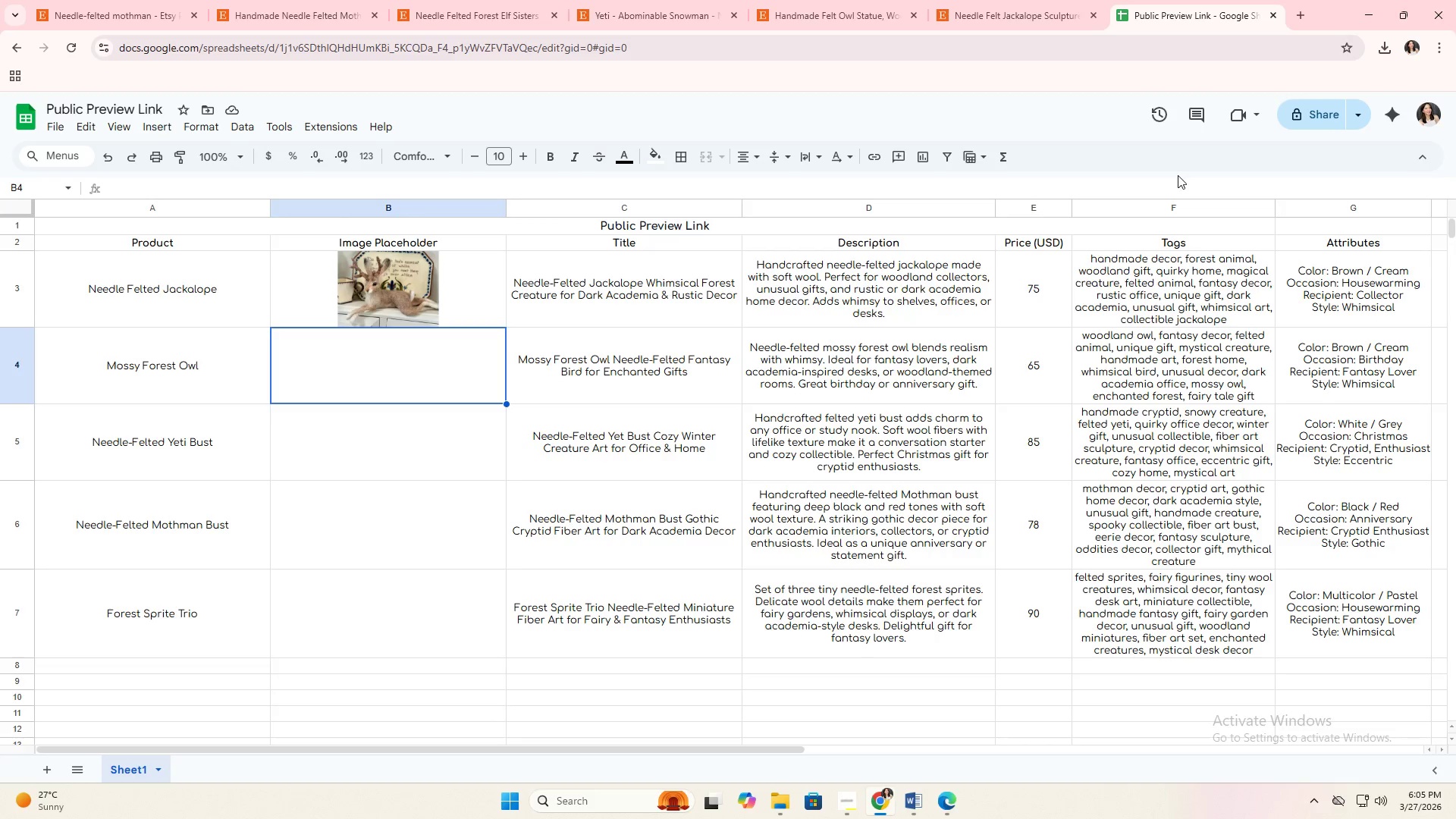 
hold_key(key=AltLeft, duration=0.69)
 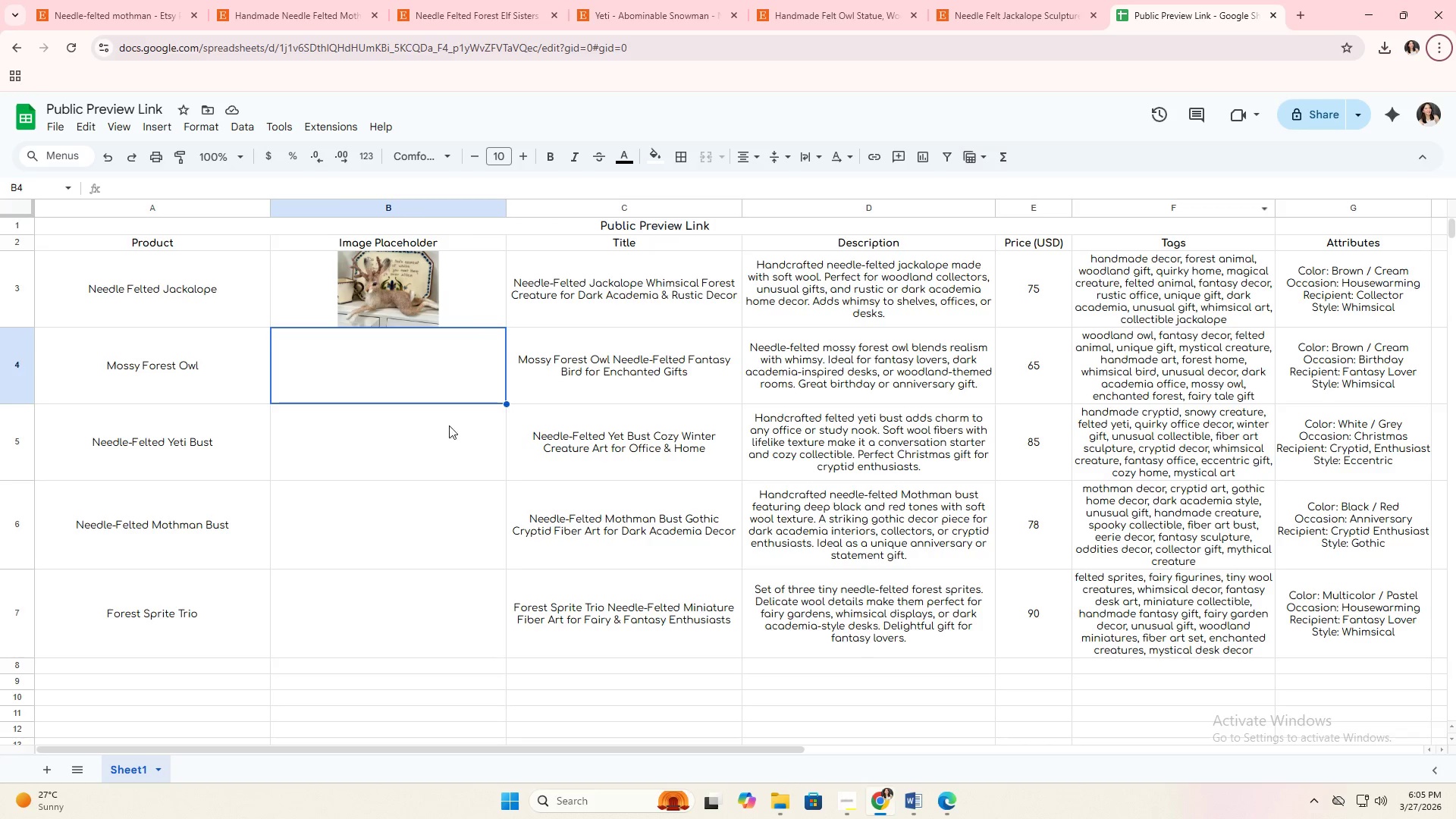 
left_click([441, 428])
 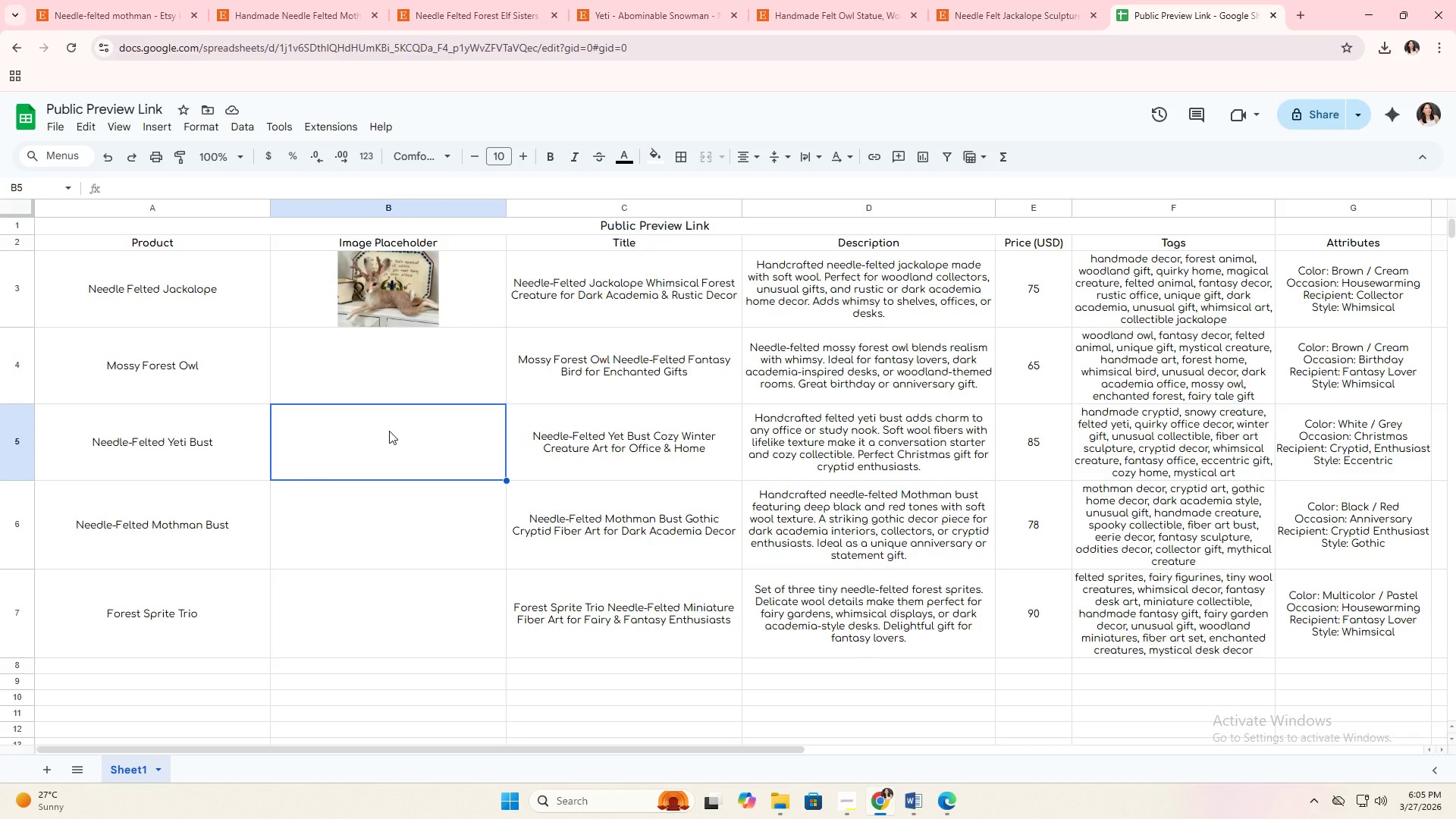 
right_click([389, 431])
 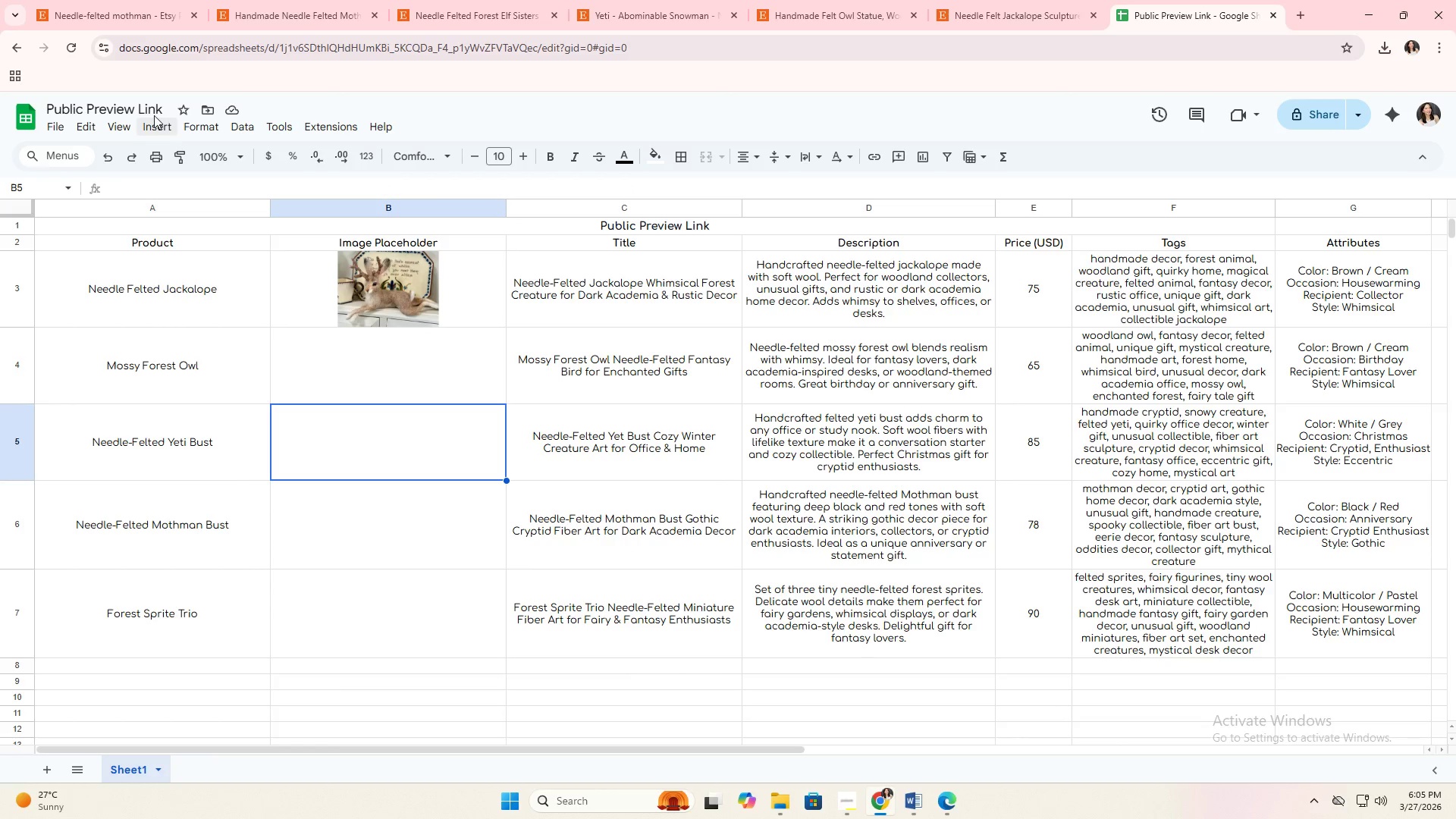 
left_click([162, 124])
 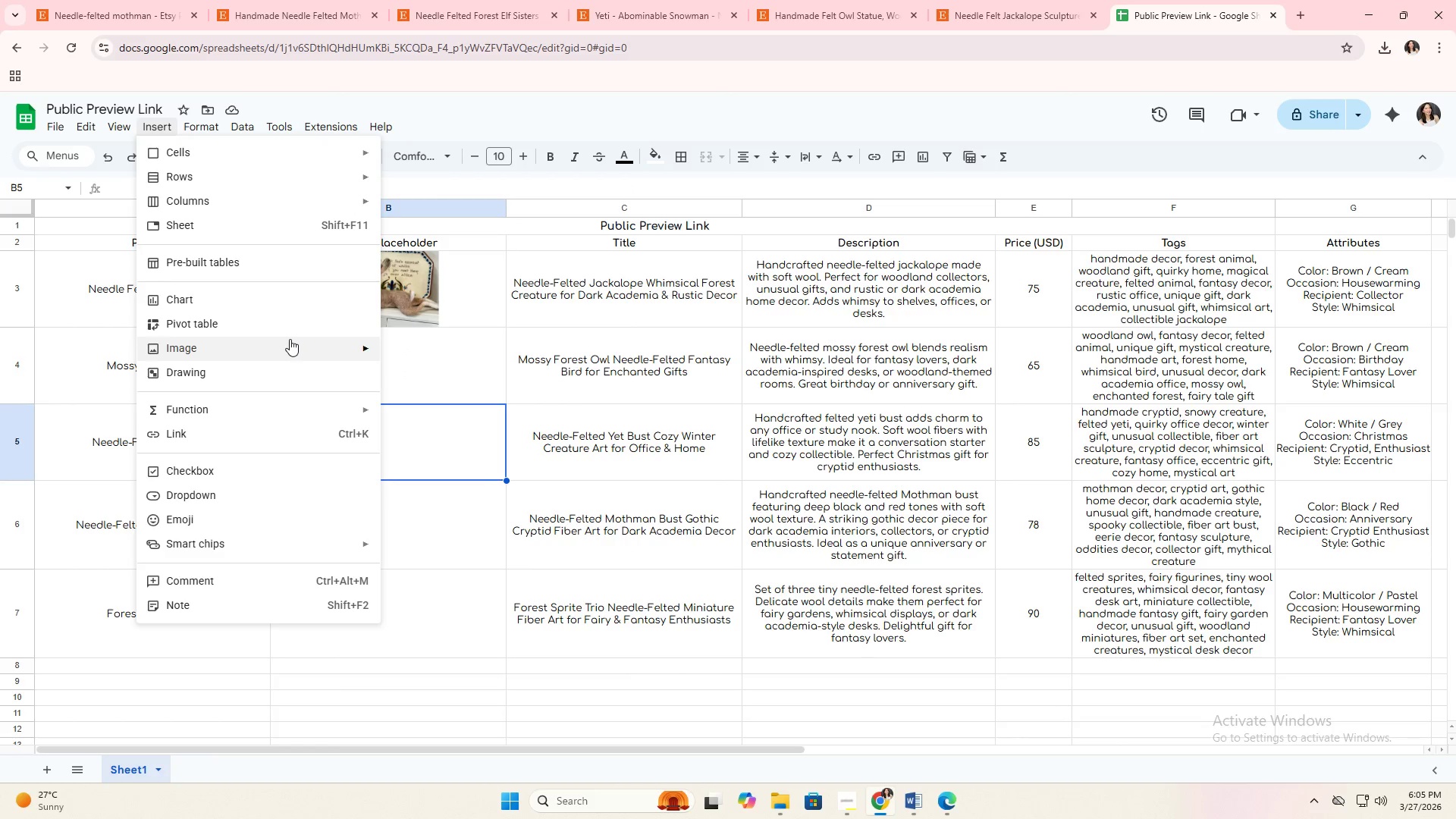 
left_click([414, 350])
 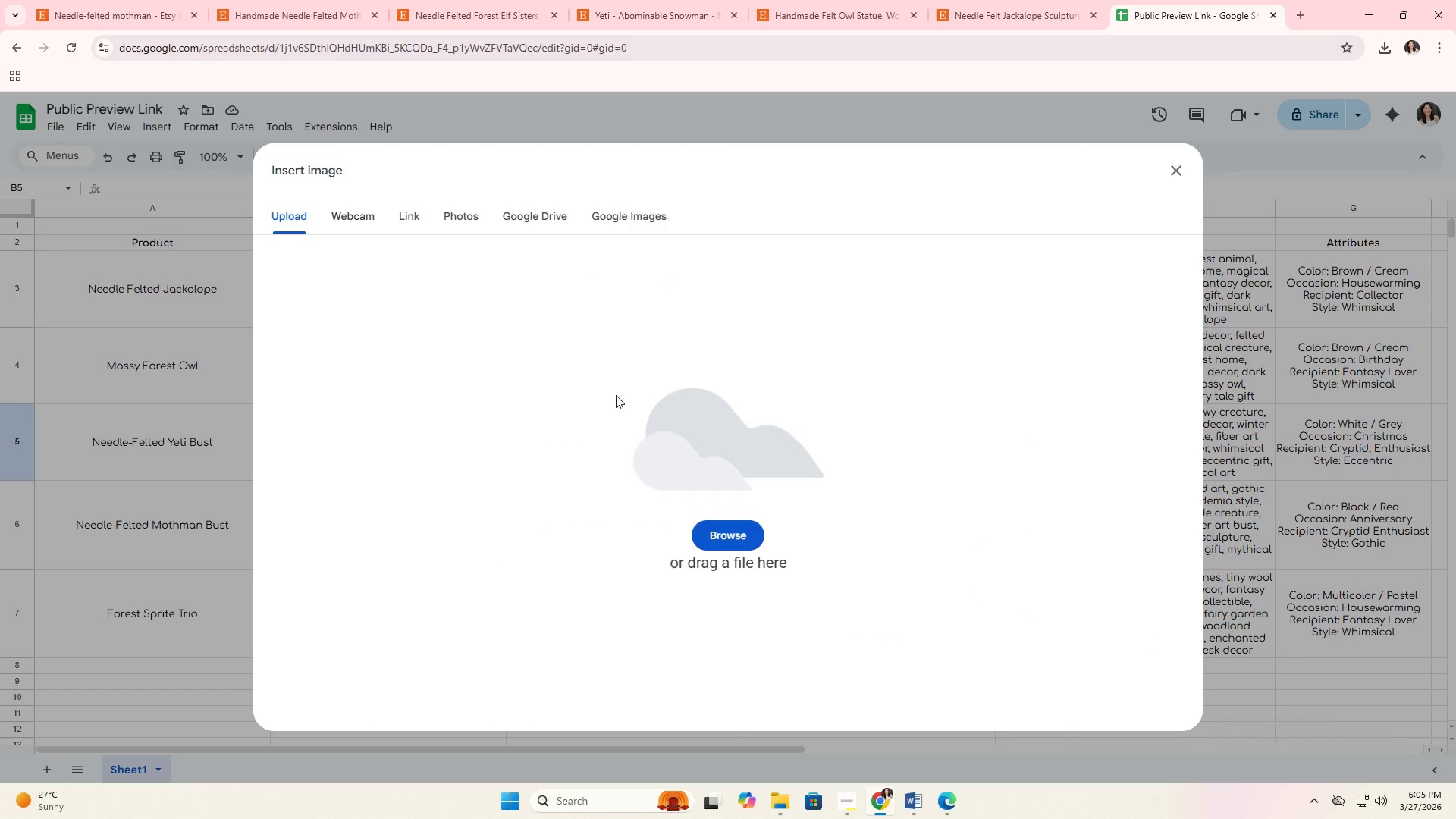 
left_click([720, 540])
 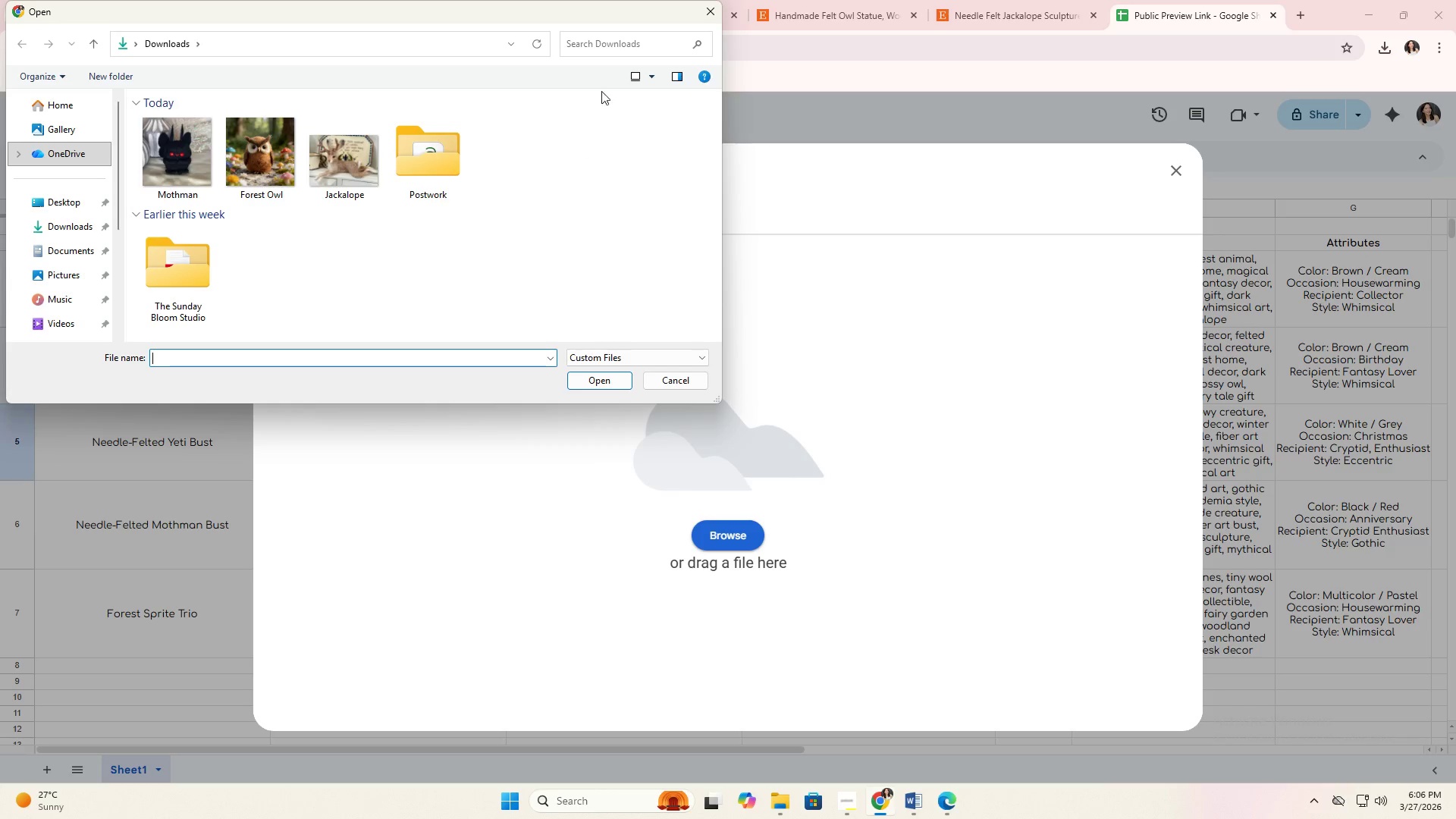 
left_click([693, 23])
 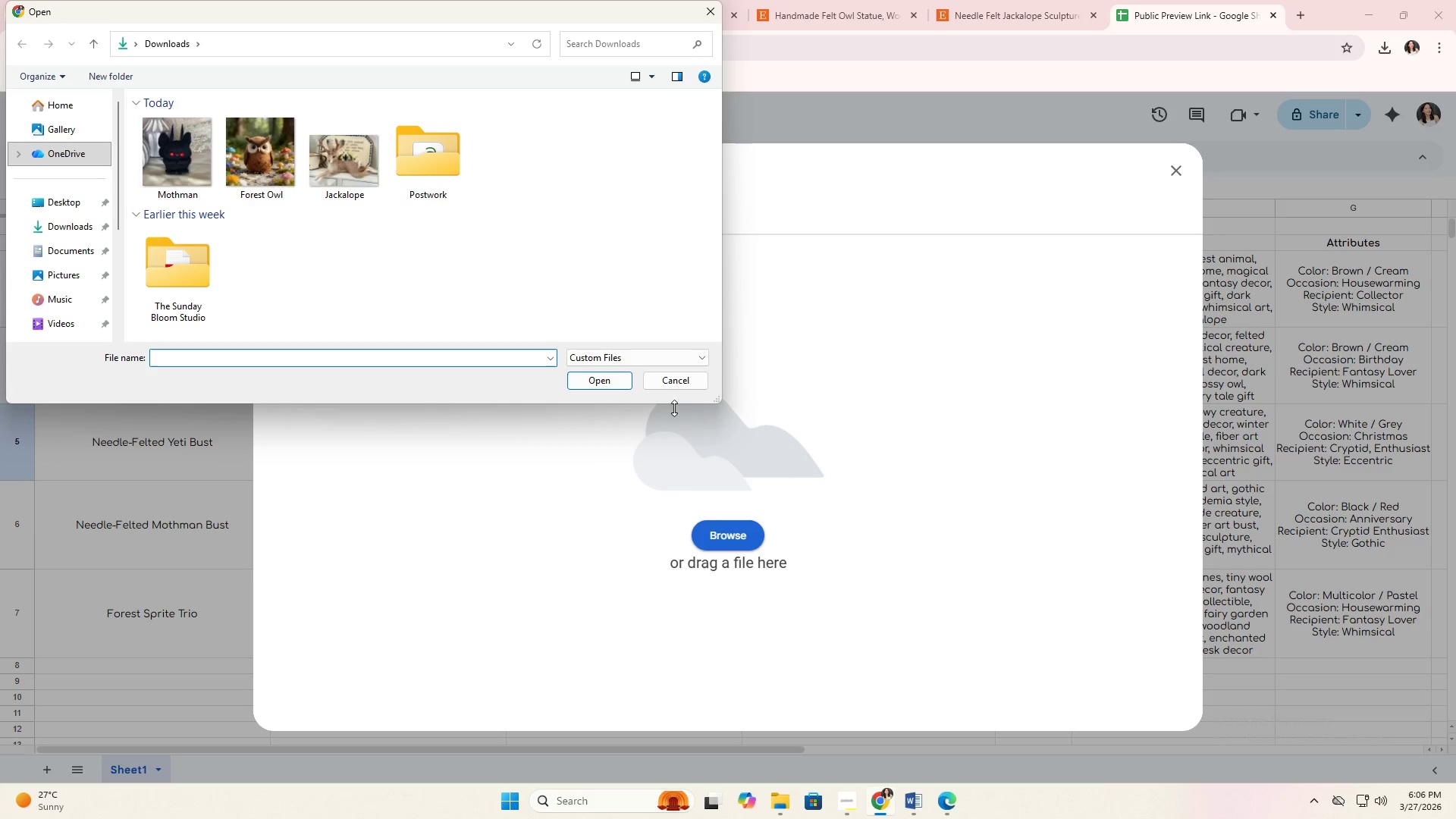 
double_click([682, 388])
 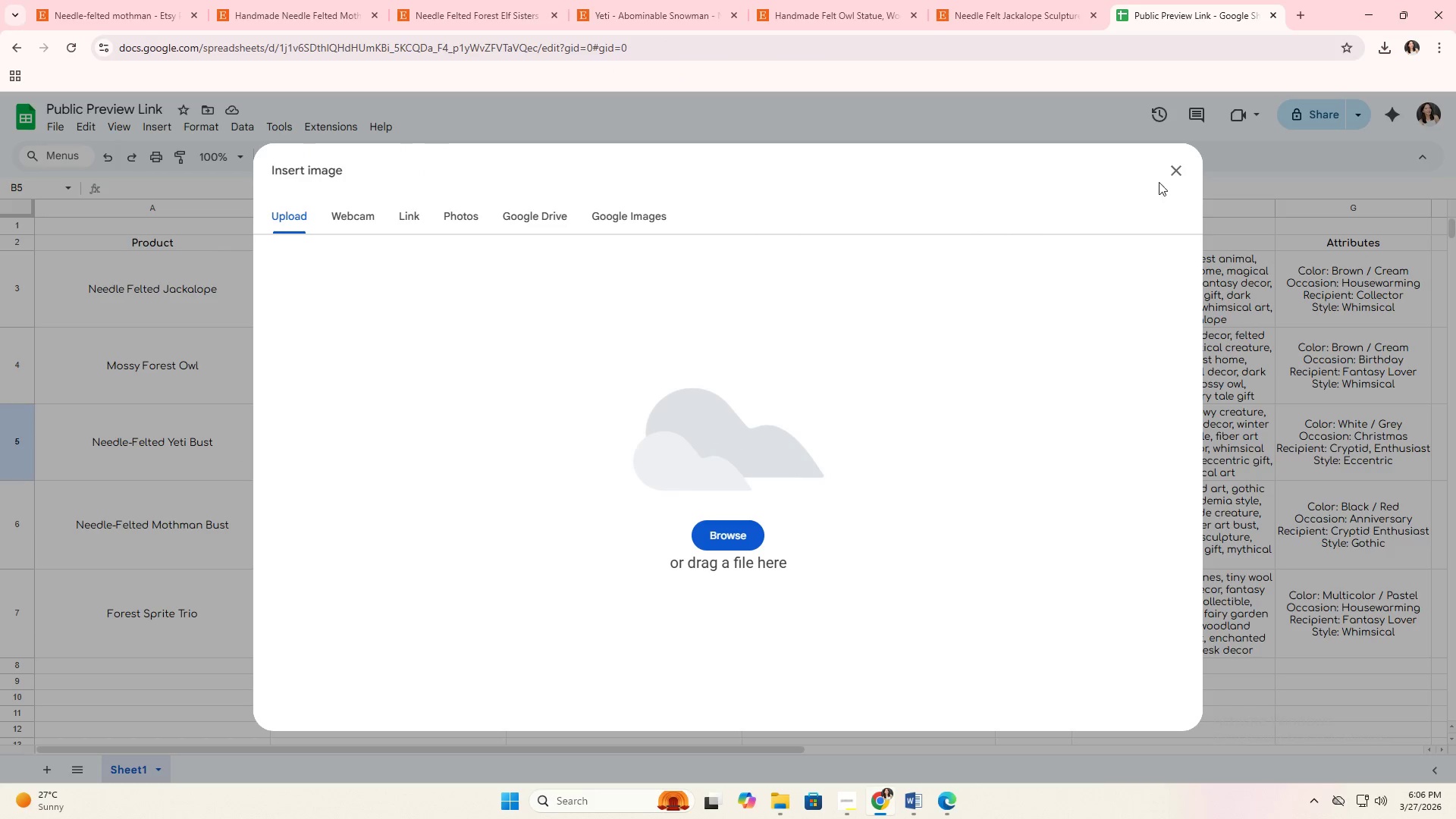 
left_click([1177, 173])
 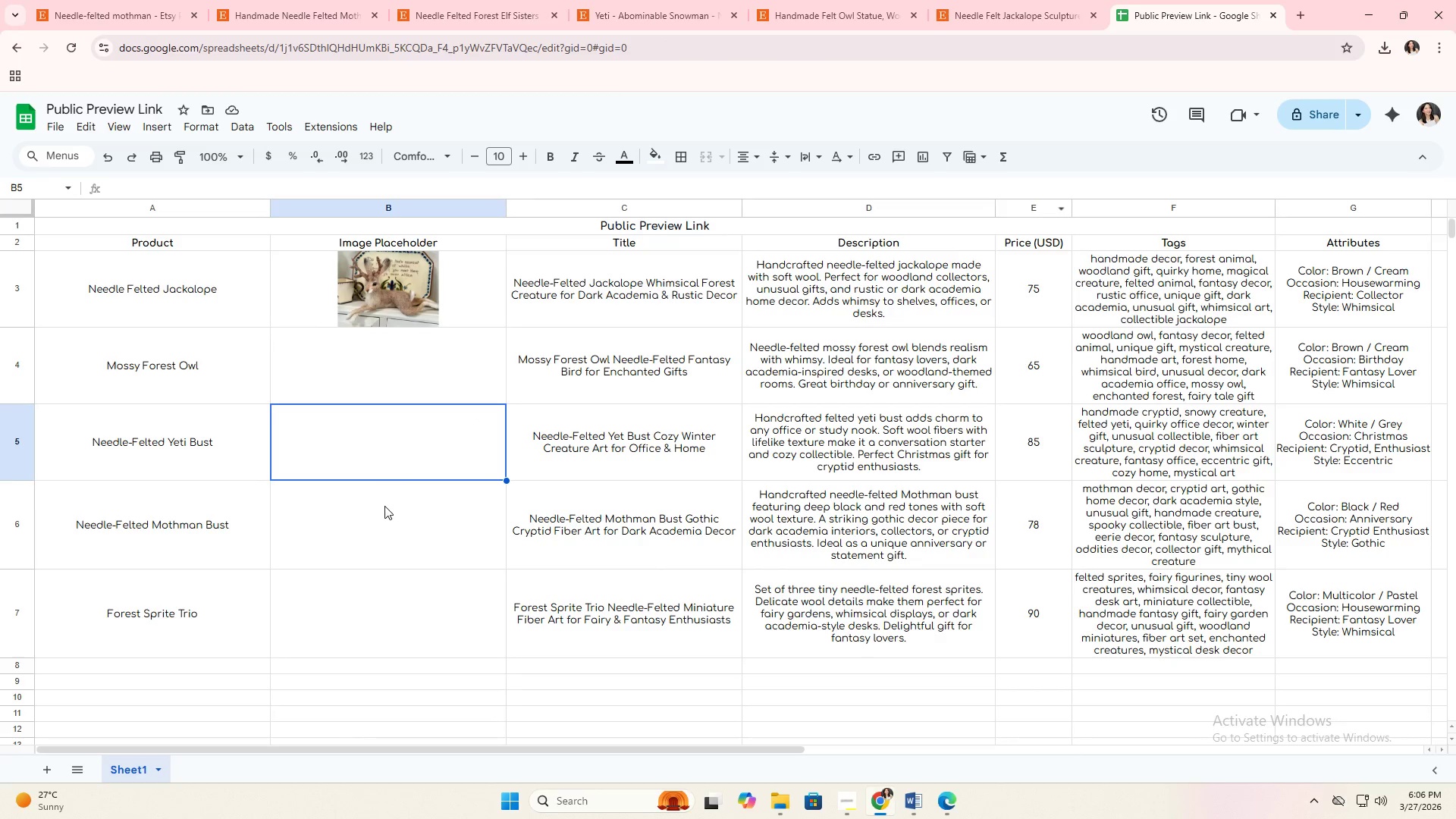 
left_click([364, 526])
 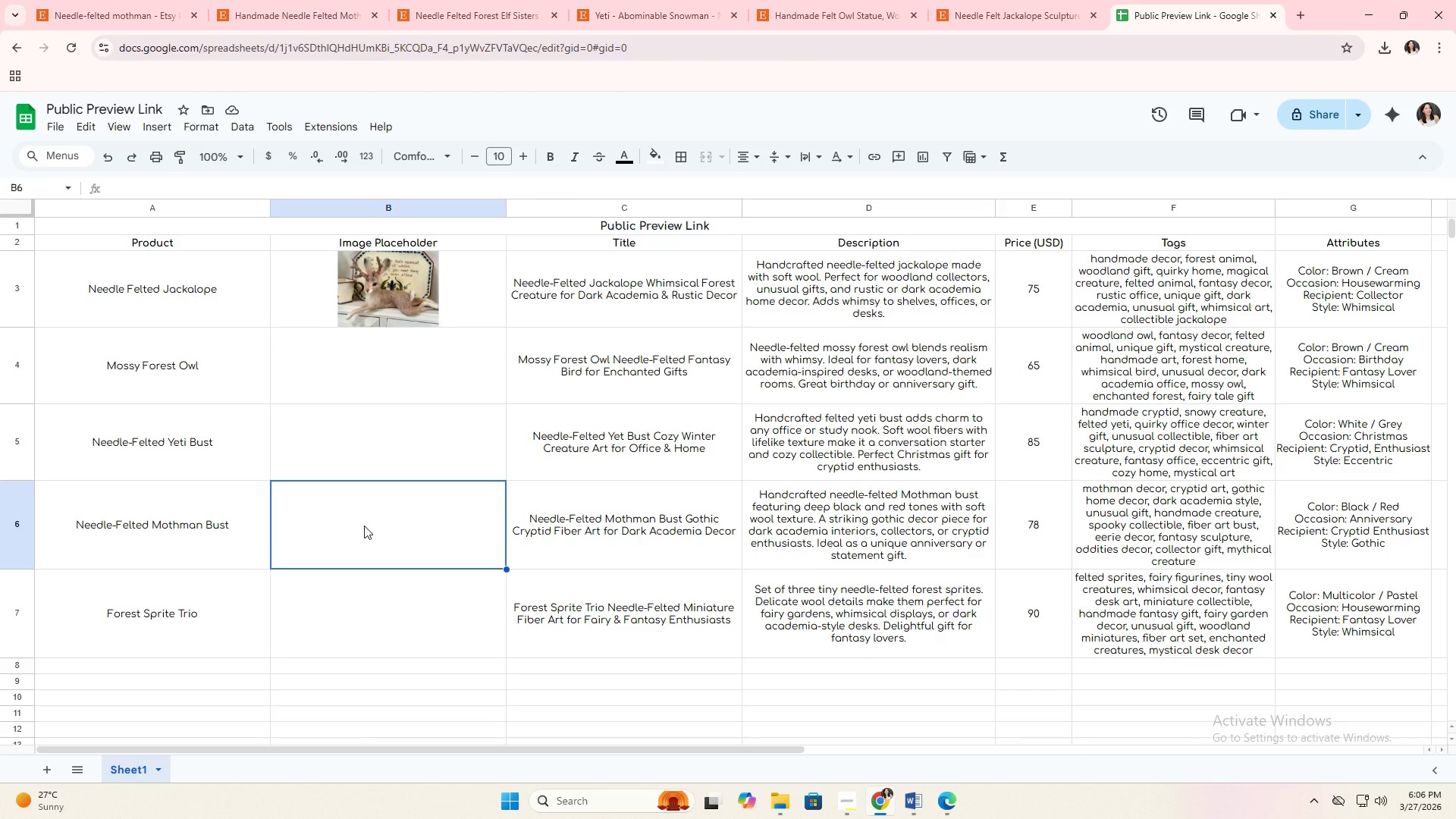 
right_click([364, 525])
 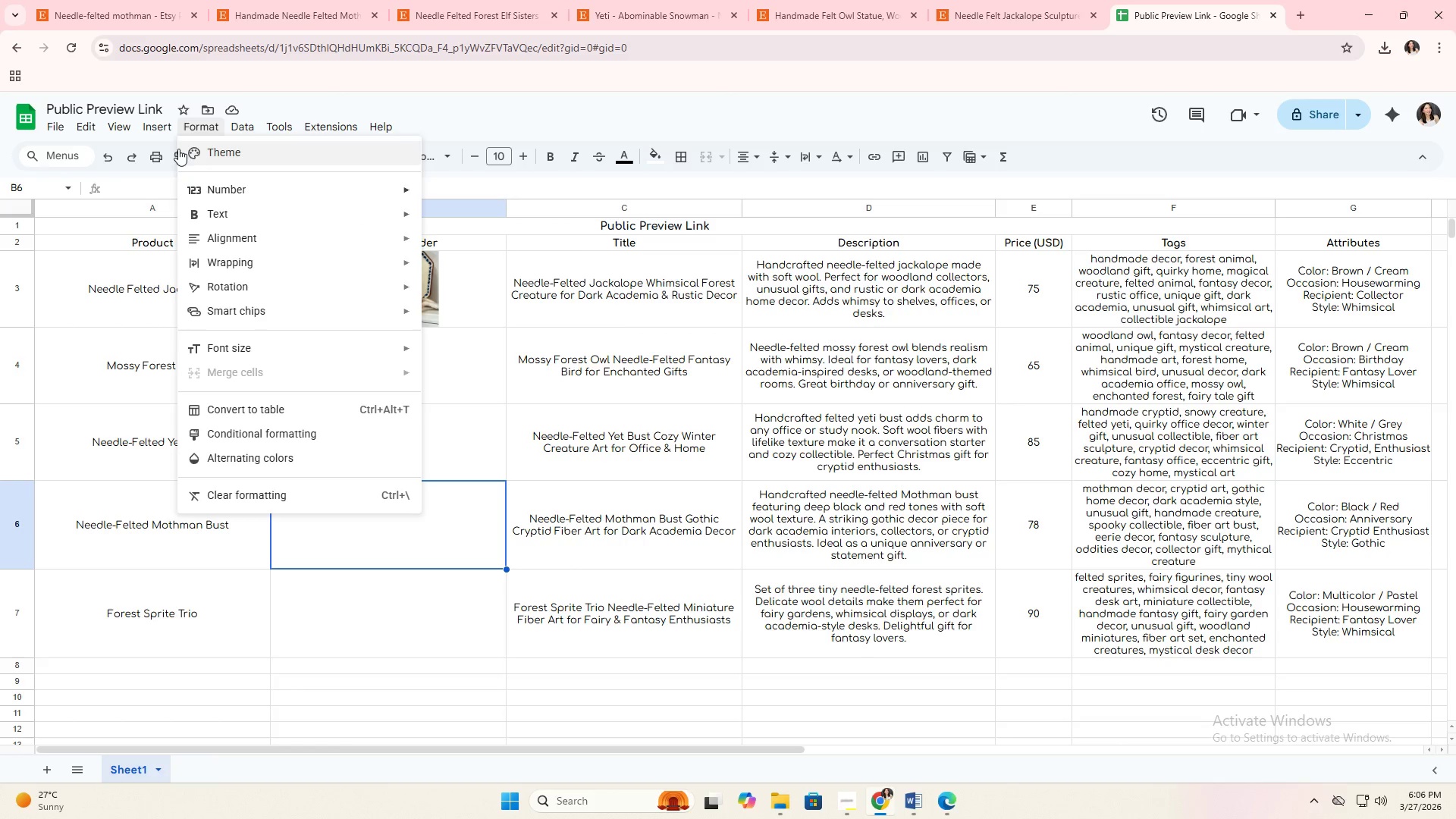 
wait(7.36)
 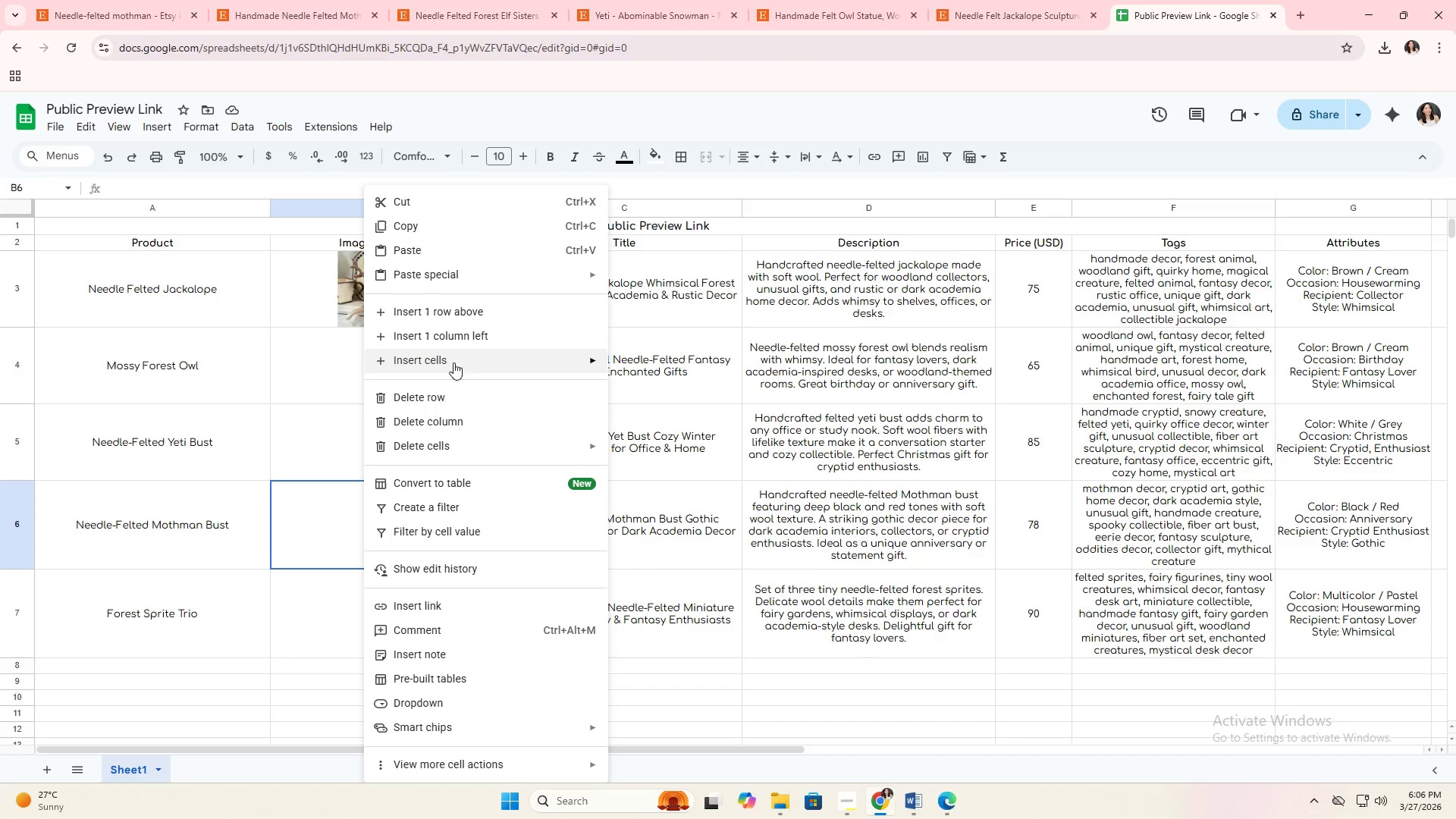 
left_click([294, 340])
 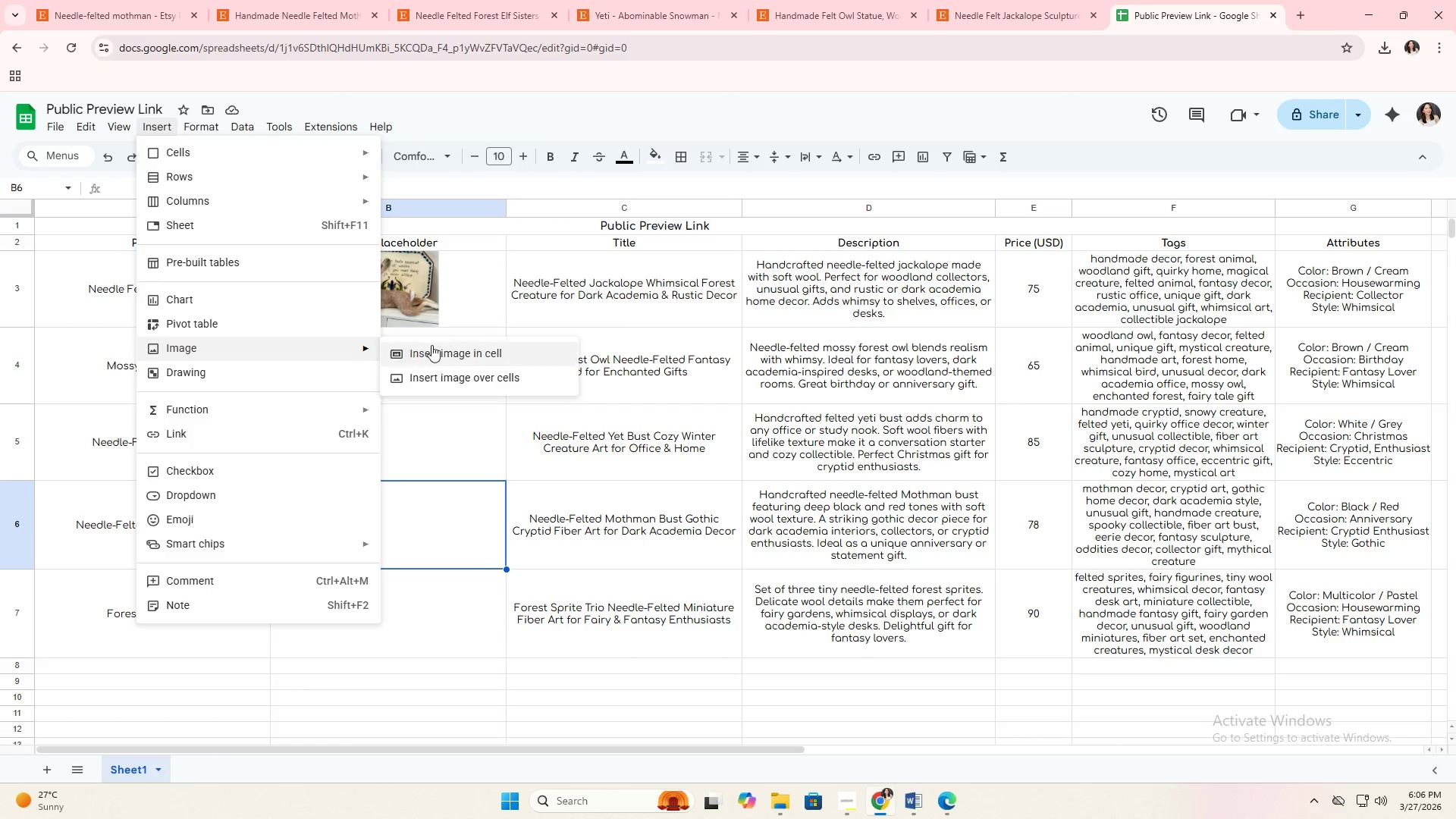 
left_click([435, 346])
 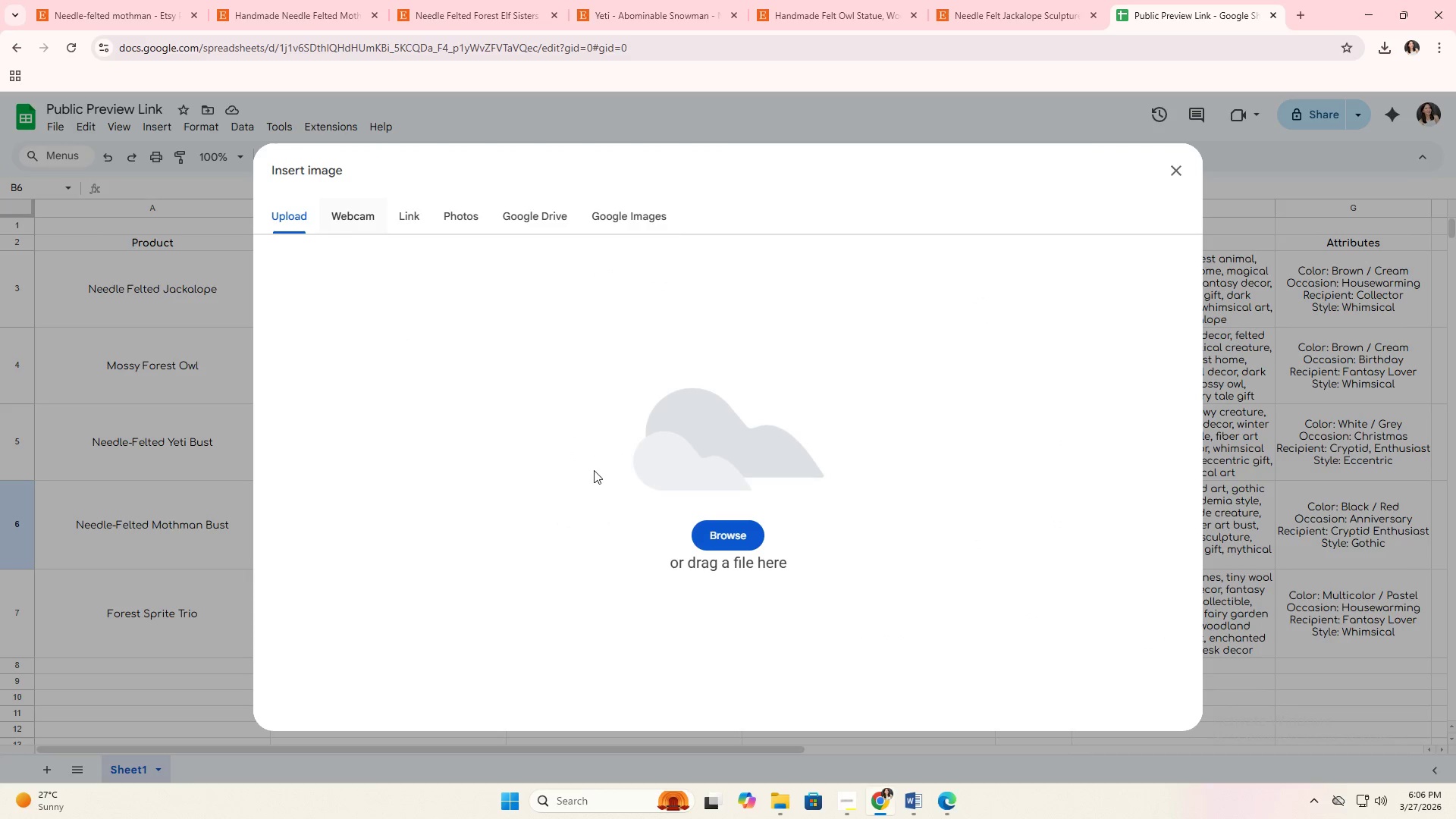 
left_click([725, 544])
 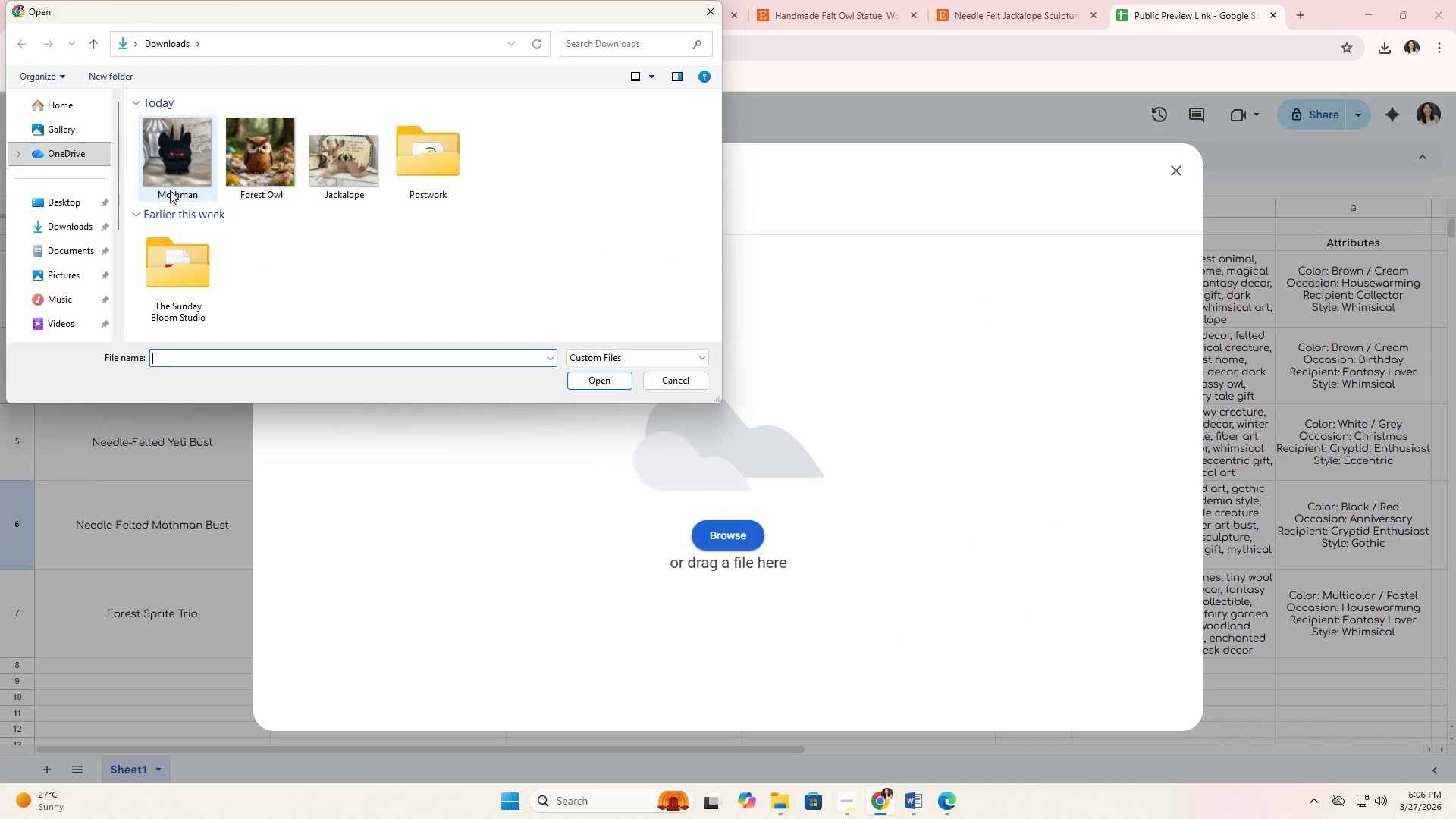 
double_click([170, 190])
 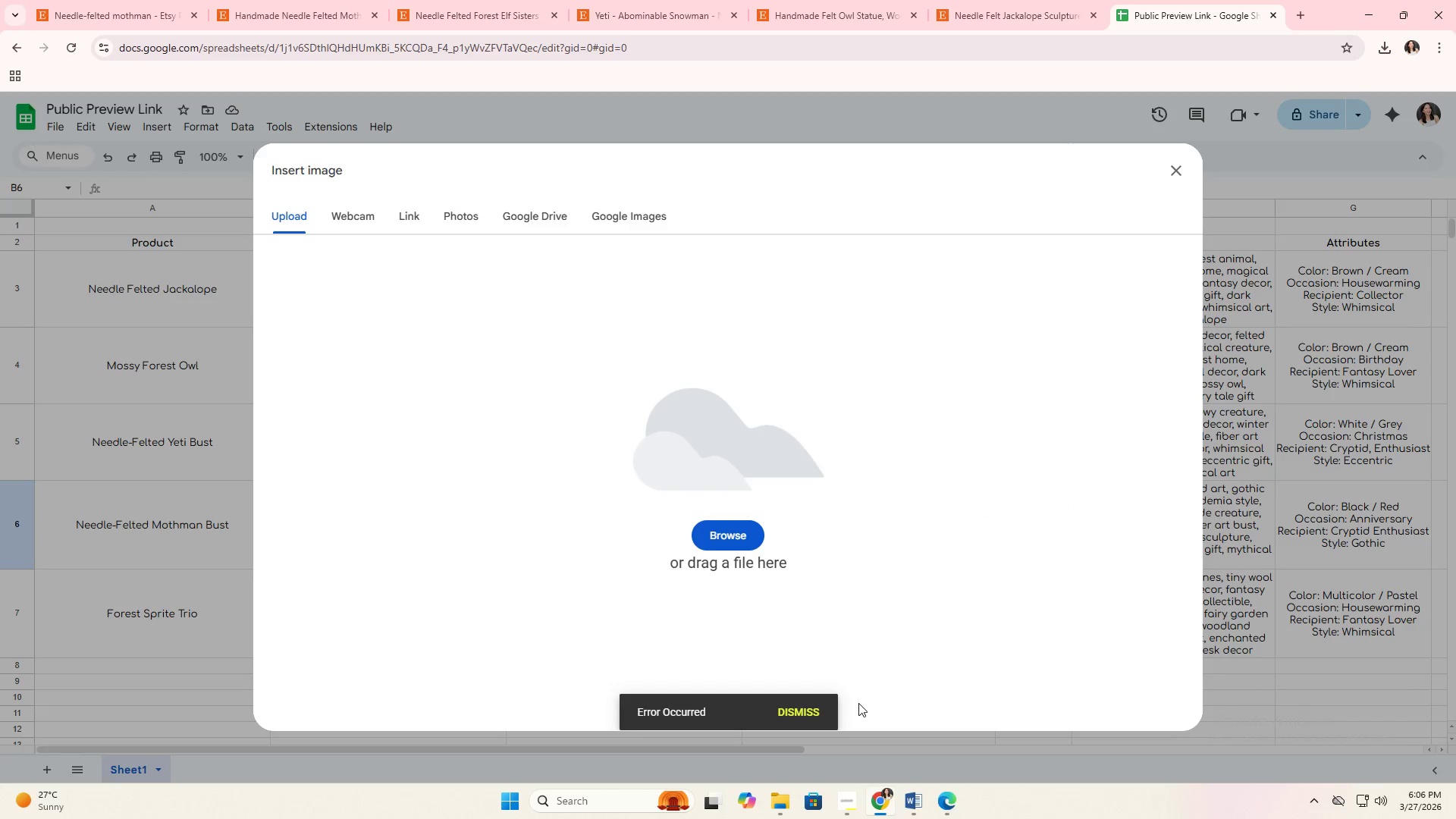 
left_click([818, 714])
 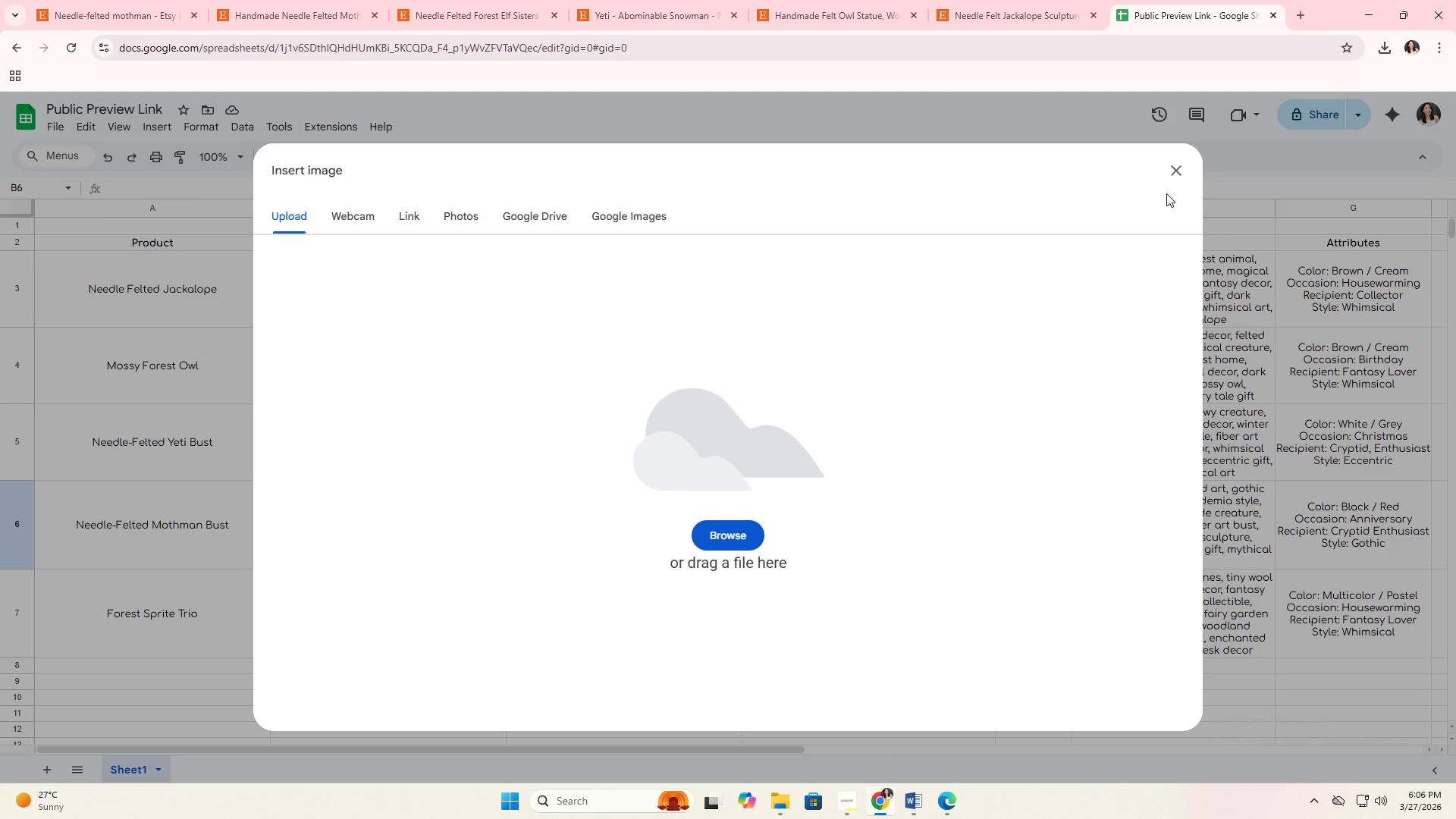 
left_click([1169, 182])
 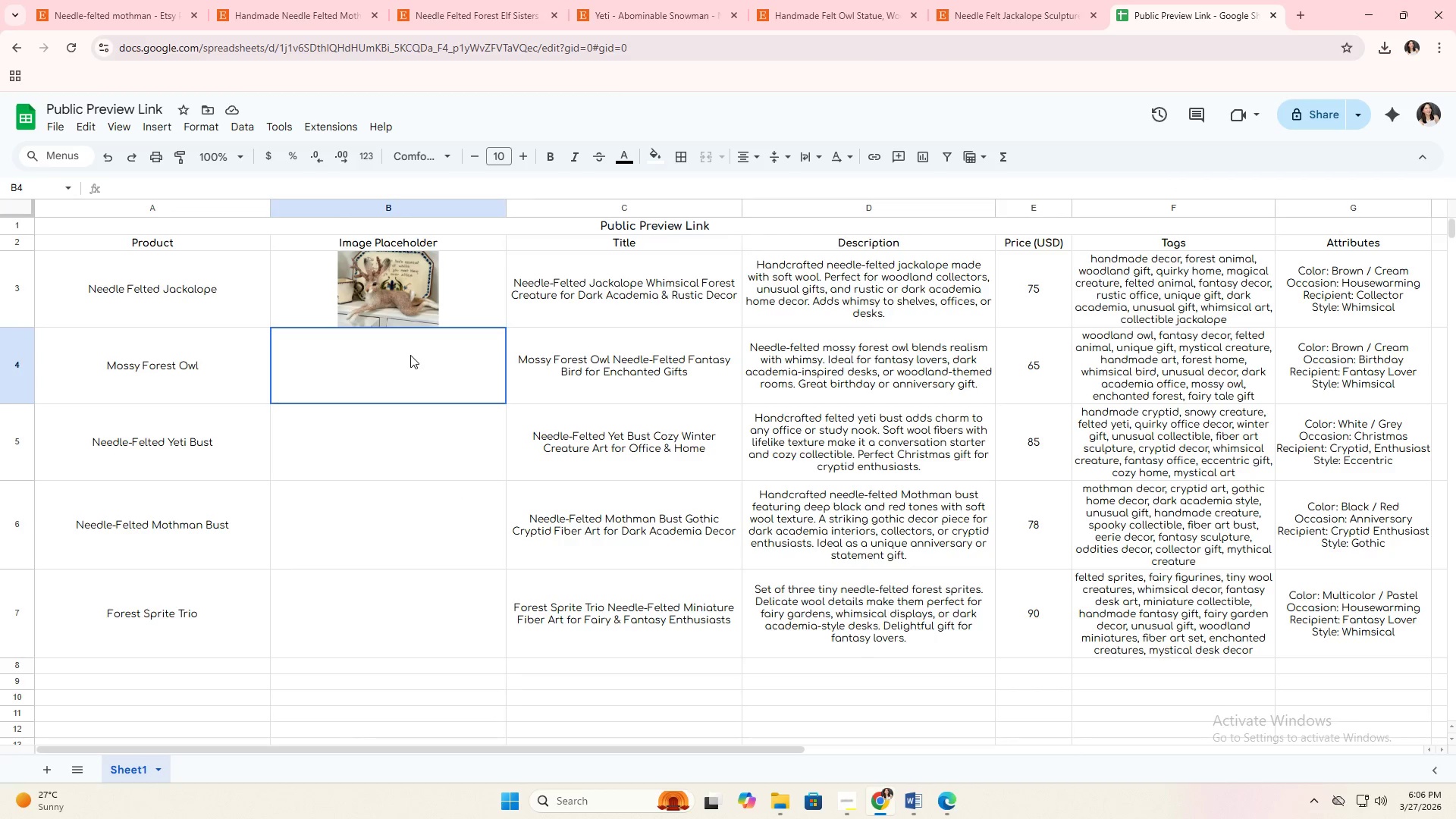 
double_click([369, 277])
 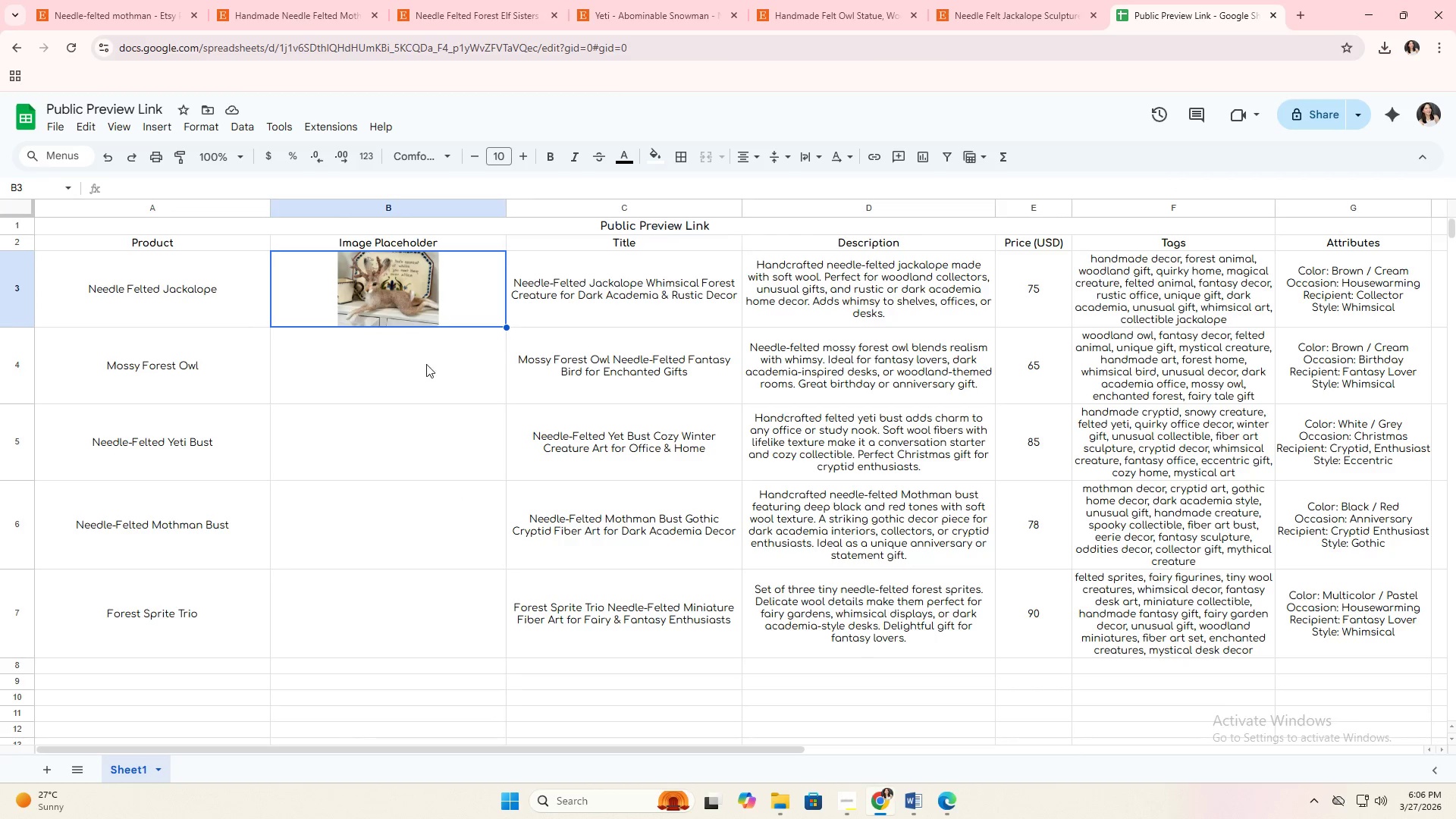 
left_click([424, 367])
 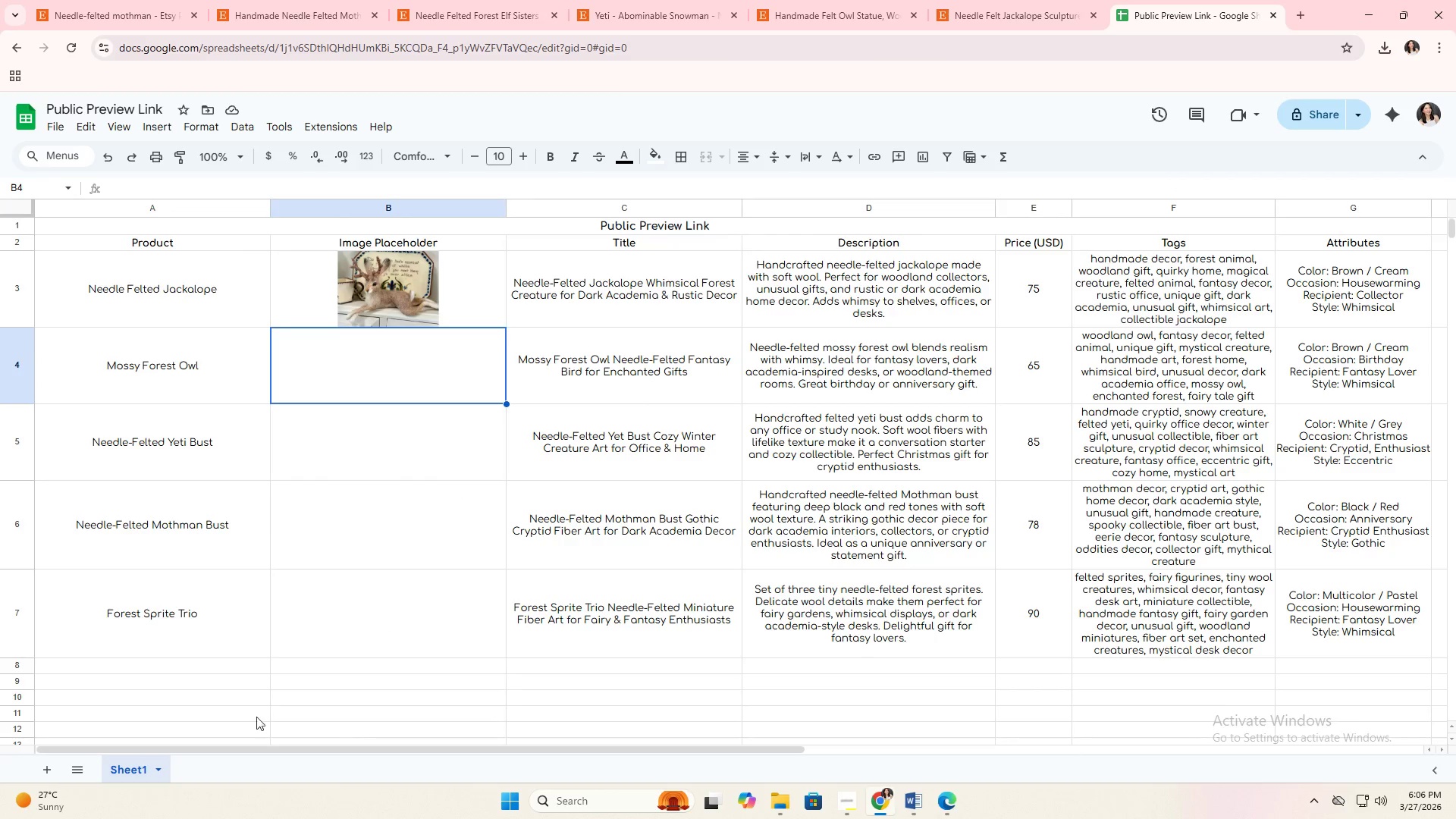 
key(Alt+Tab)
 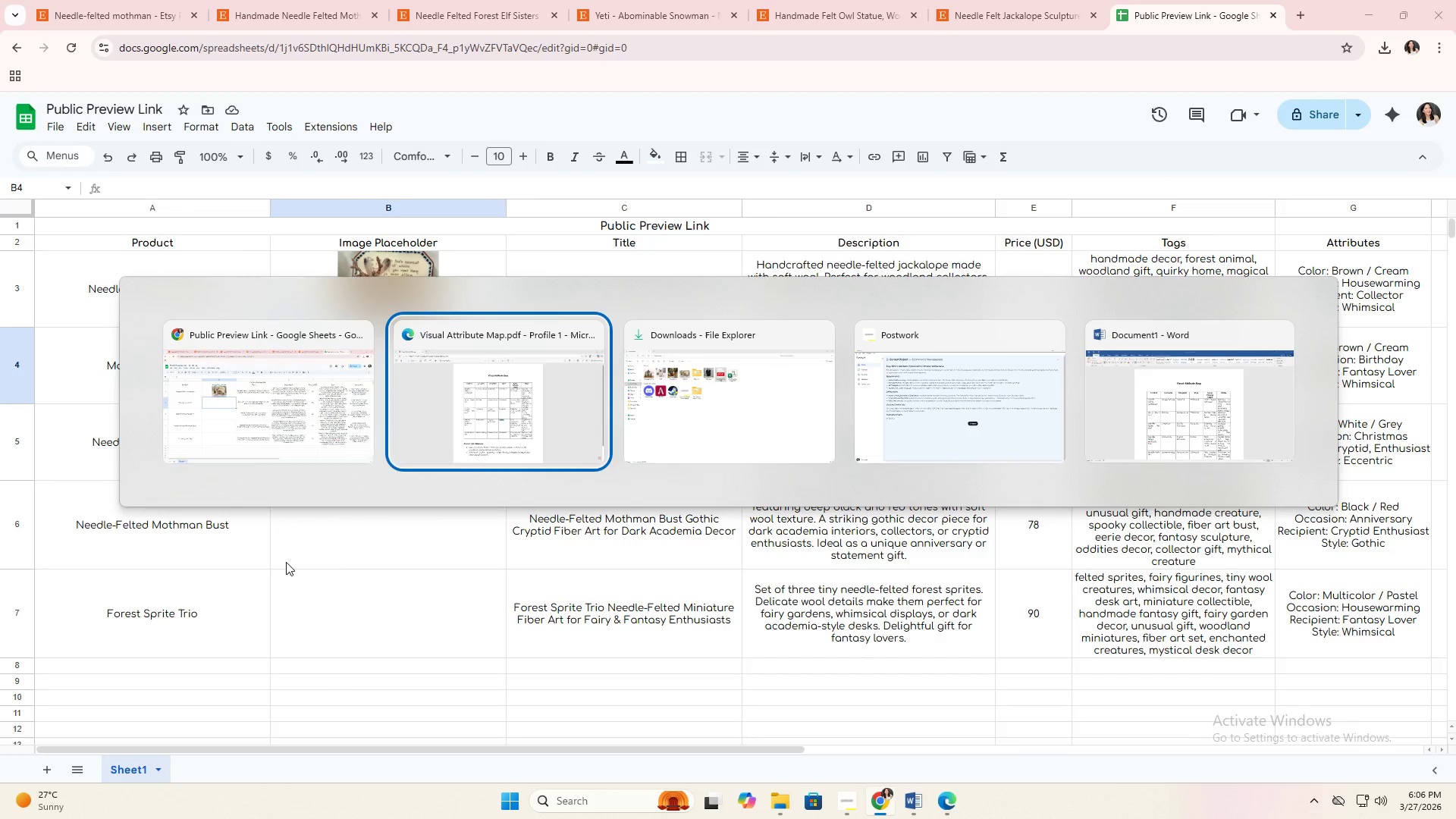 
key(Alt+Tab)
 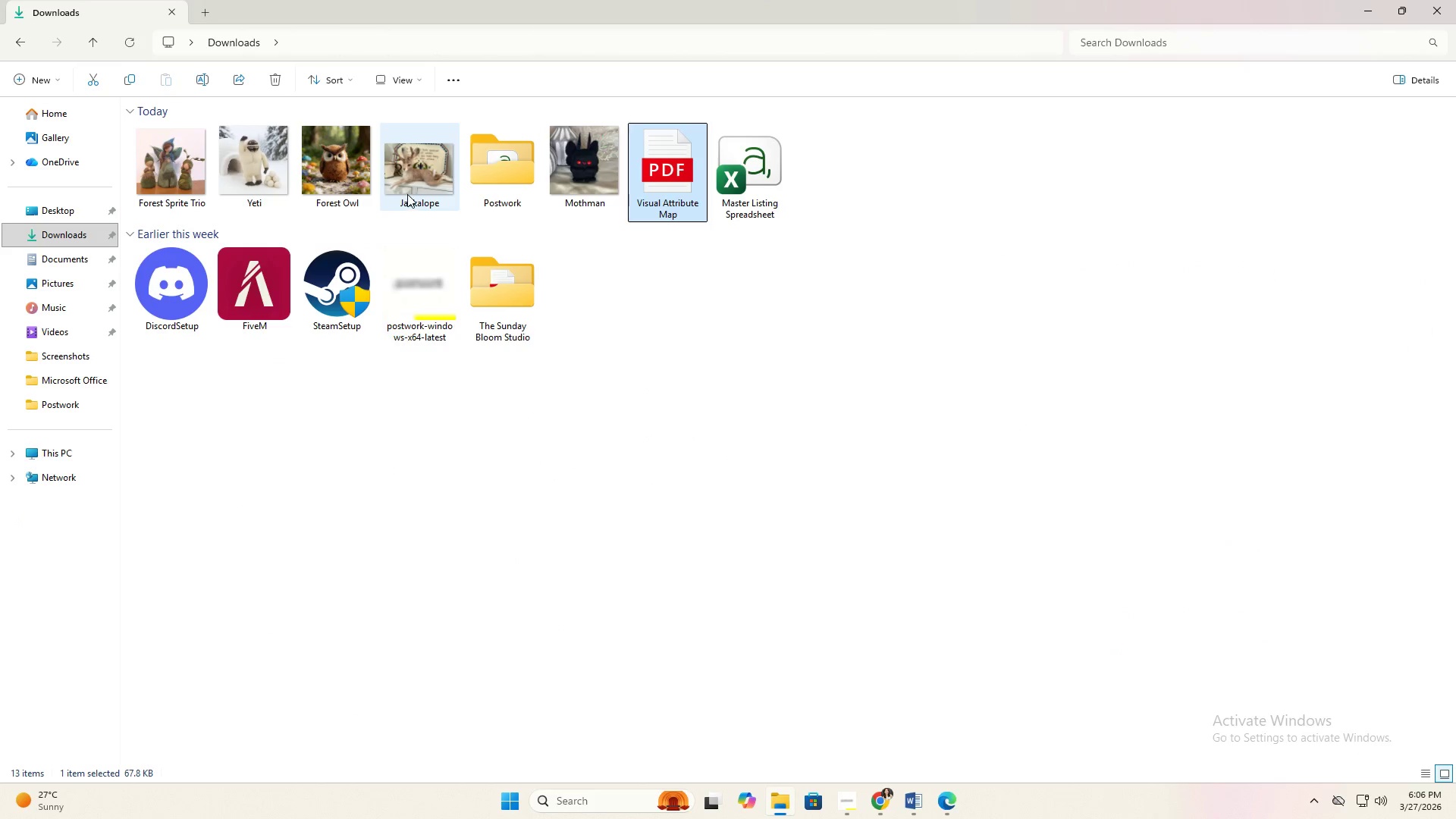 
double_click([407, 193])
 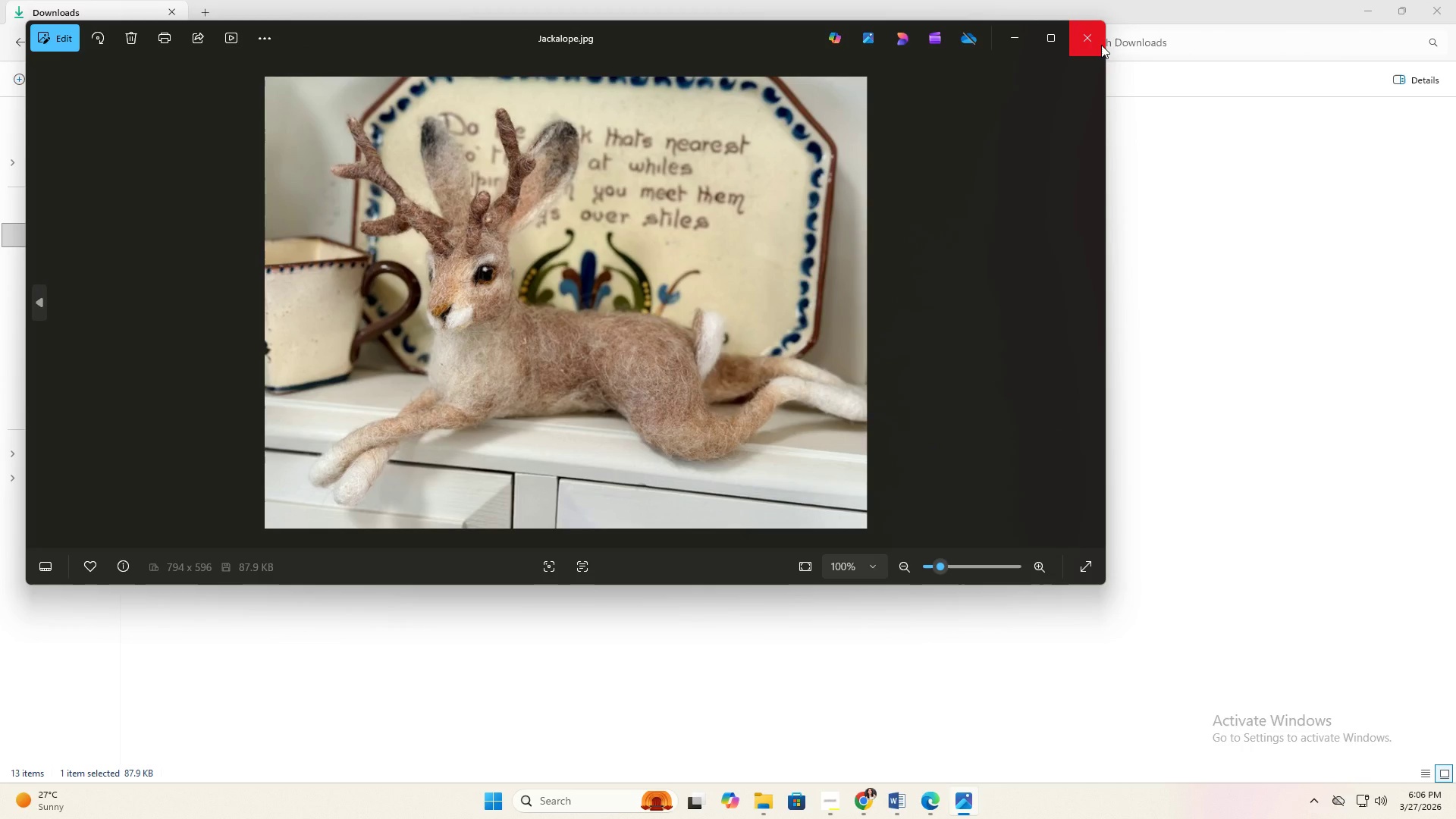 
key(ArrowLeft)
 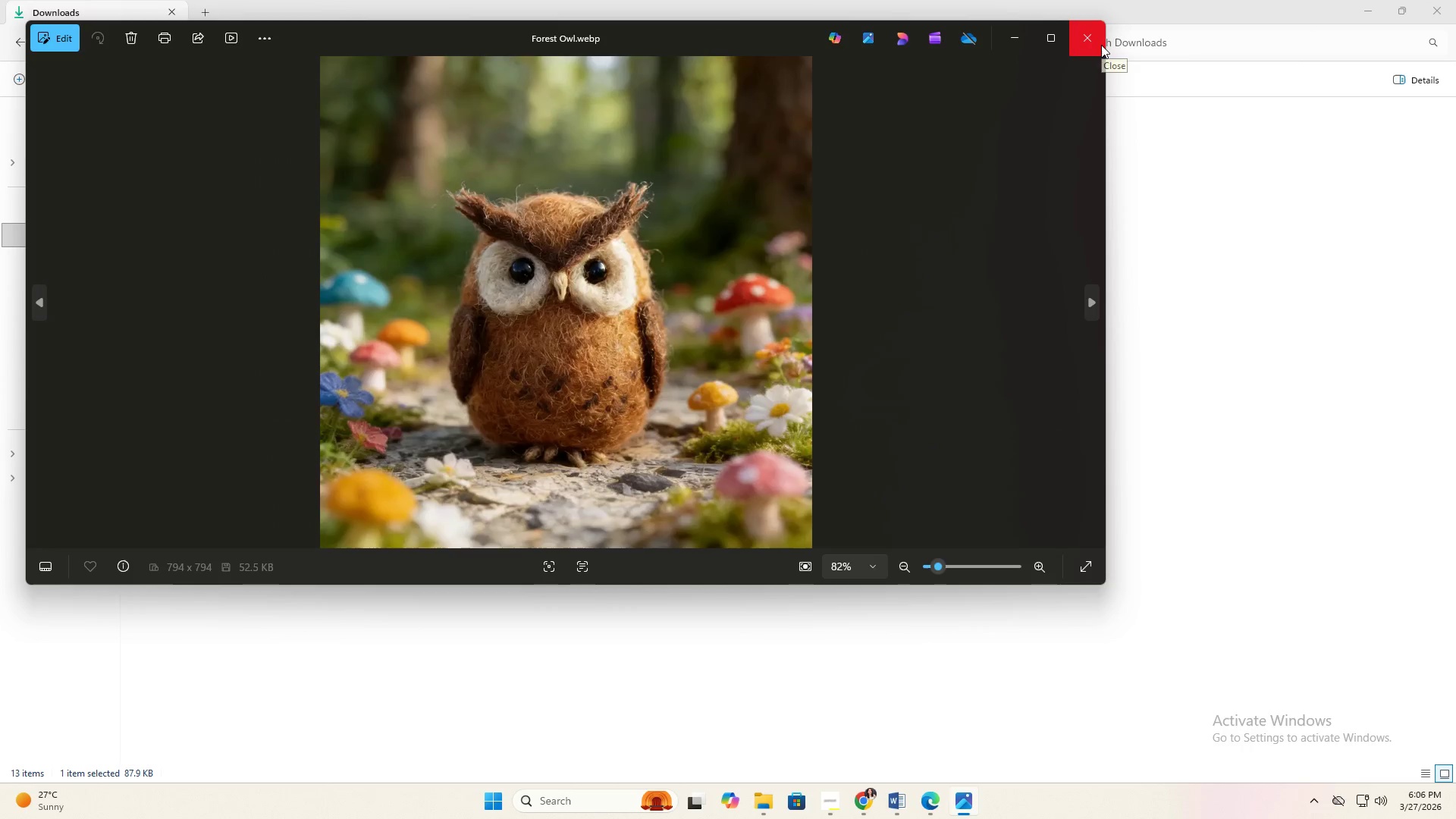 
key(ArrowRight)
 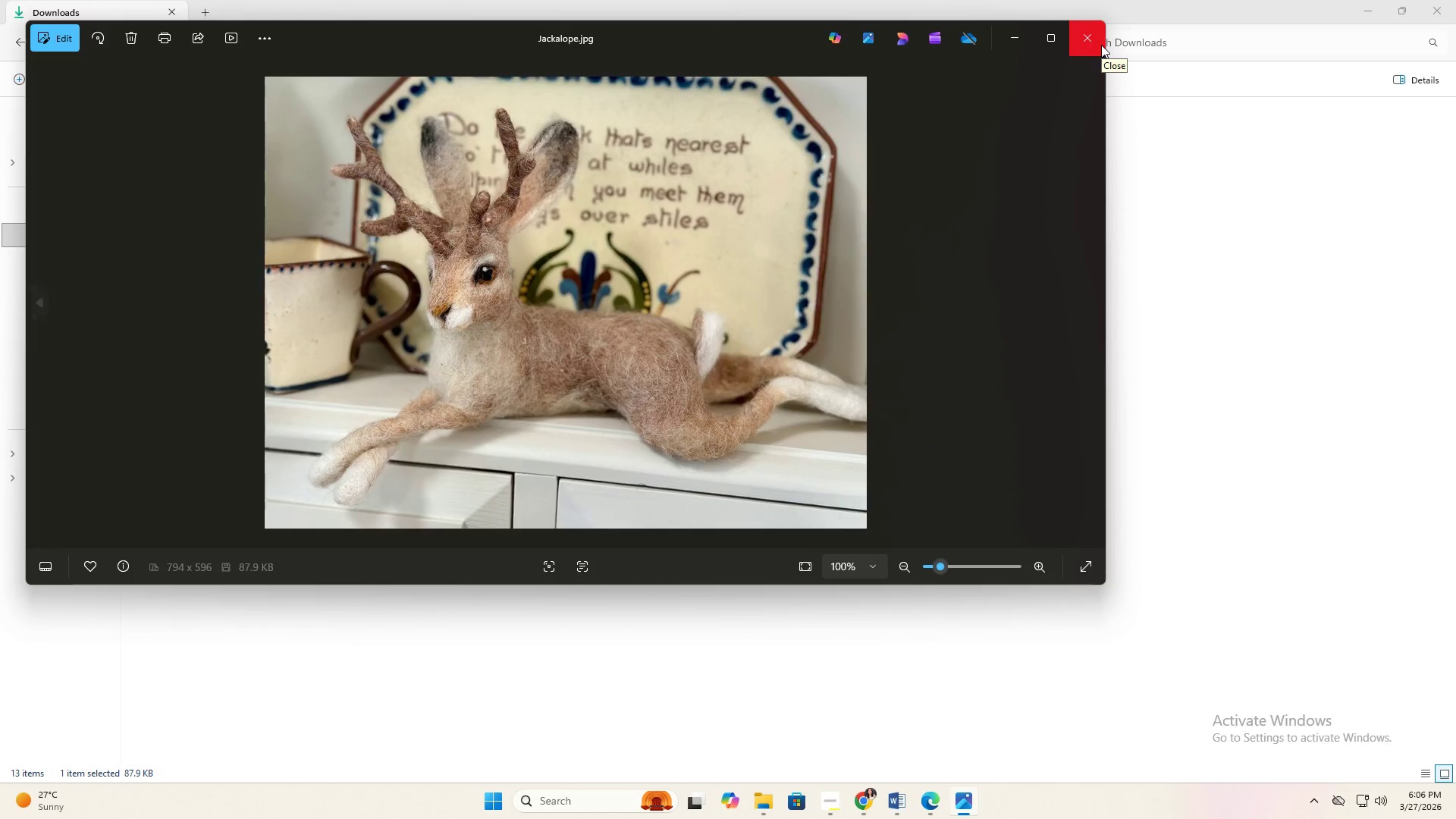 
key(ArrowLeft)
 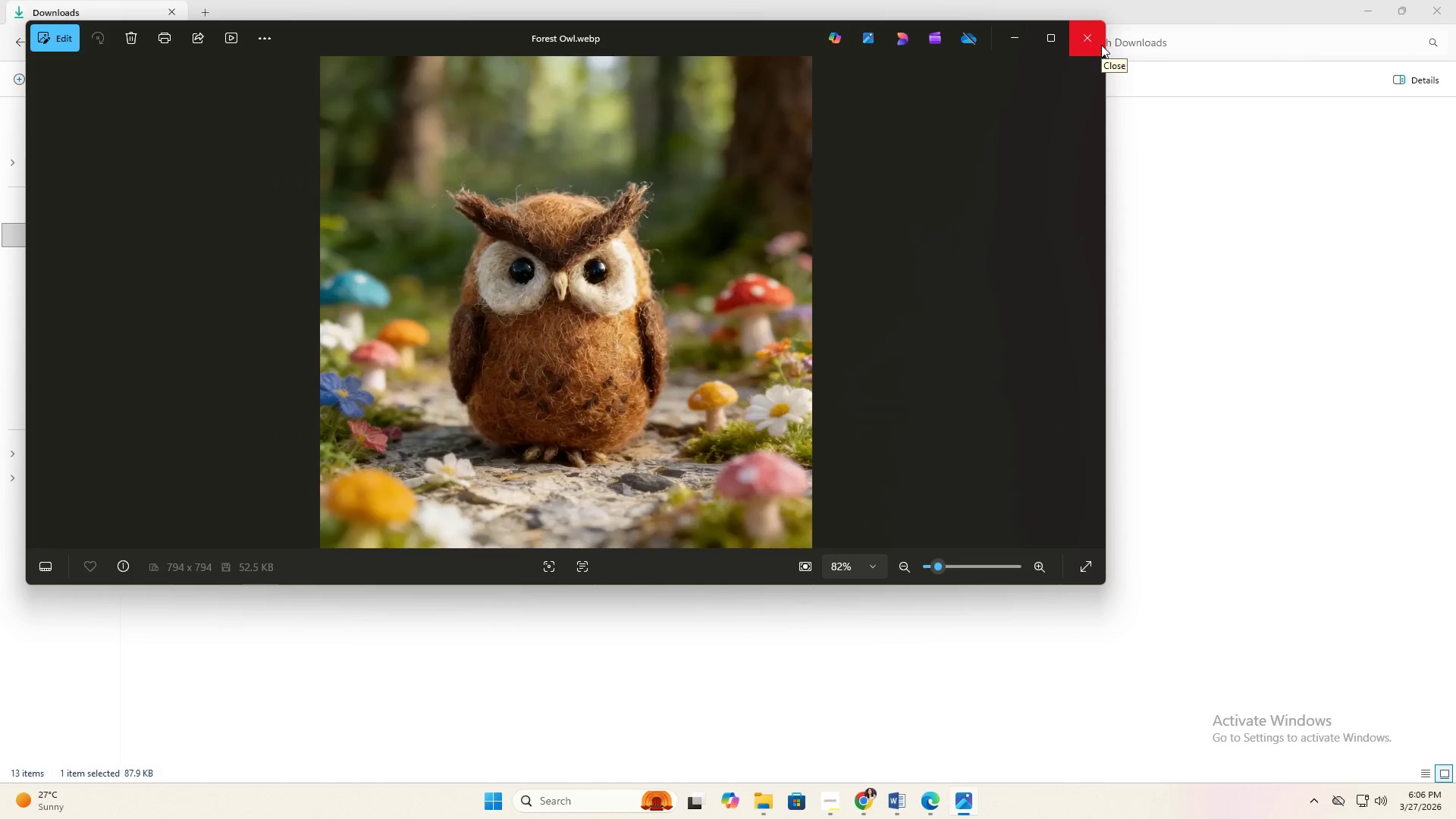 
key(ArrowLeft)
 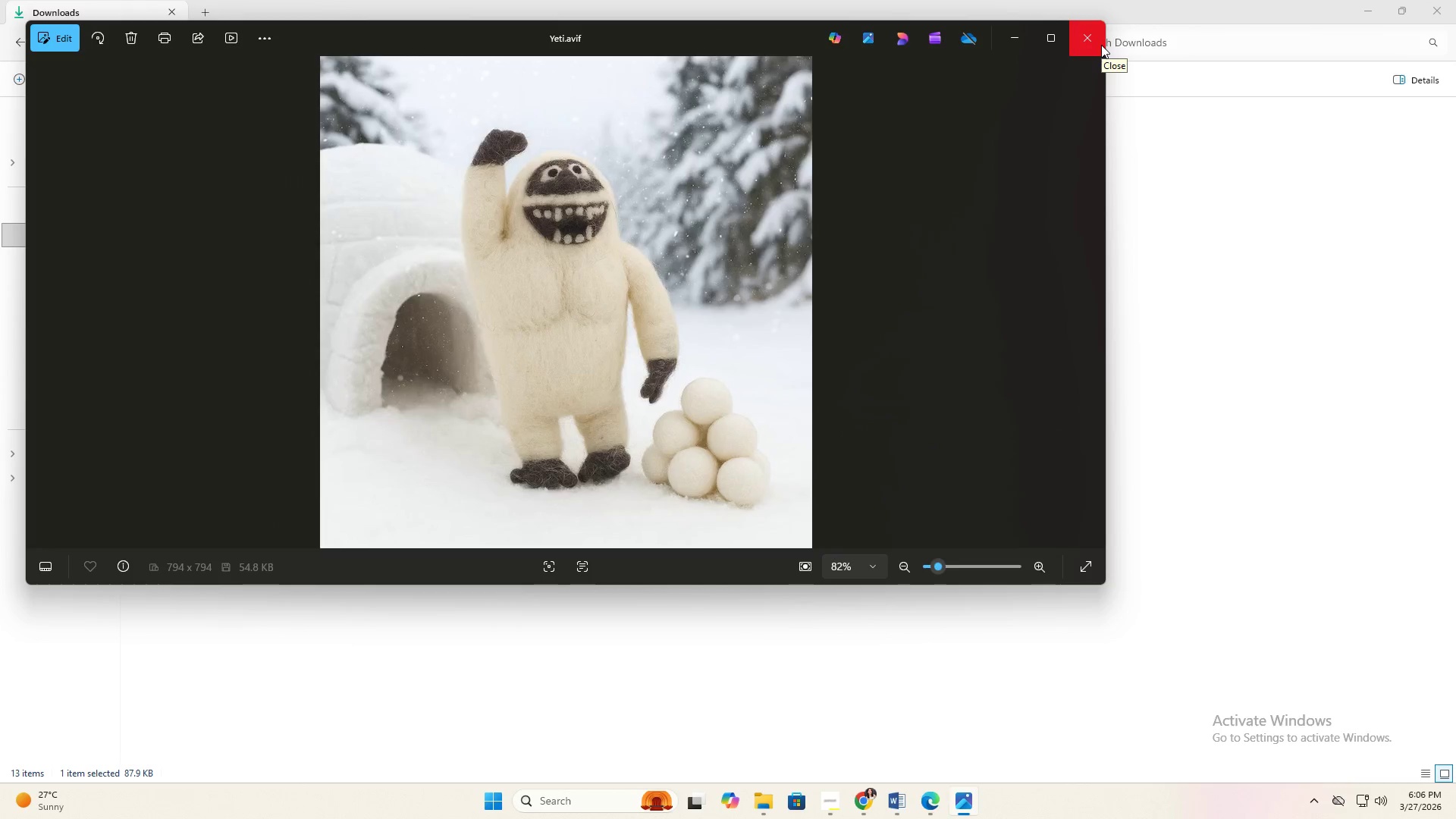 
key(ArrowLeft)
 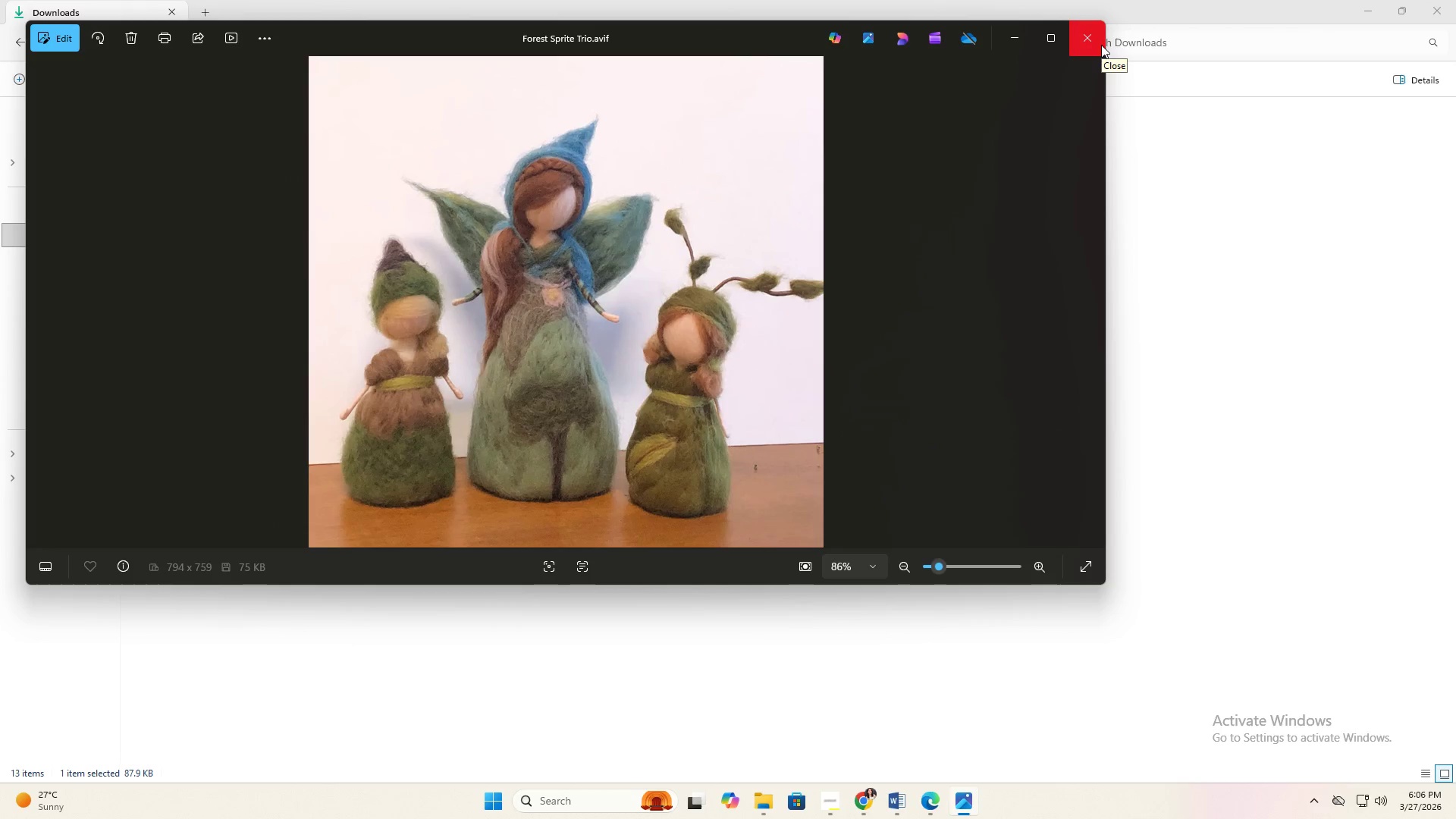 
key(ArrowLeft)
 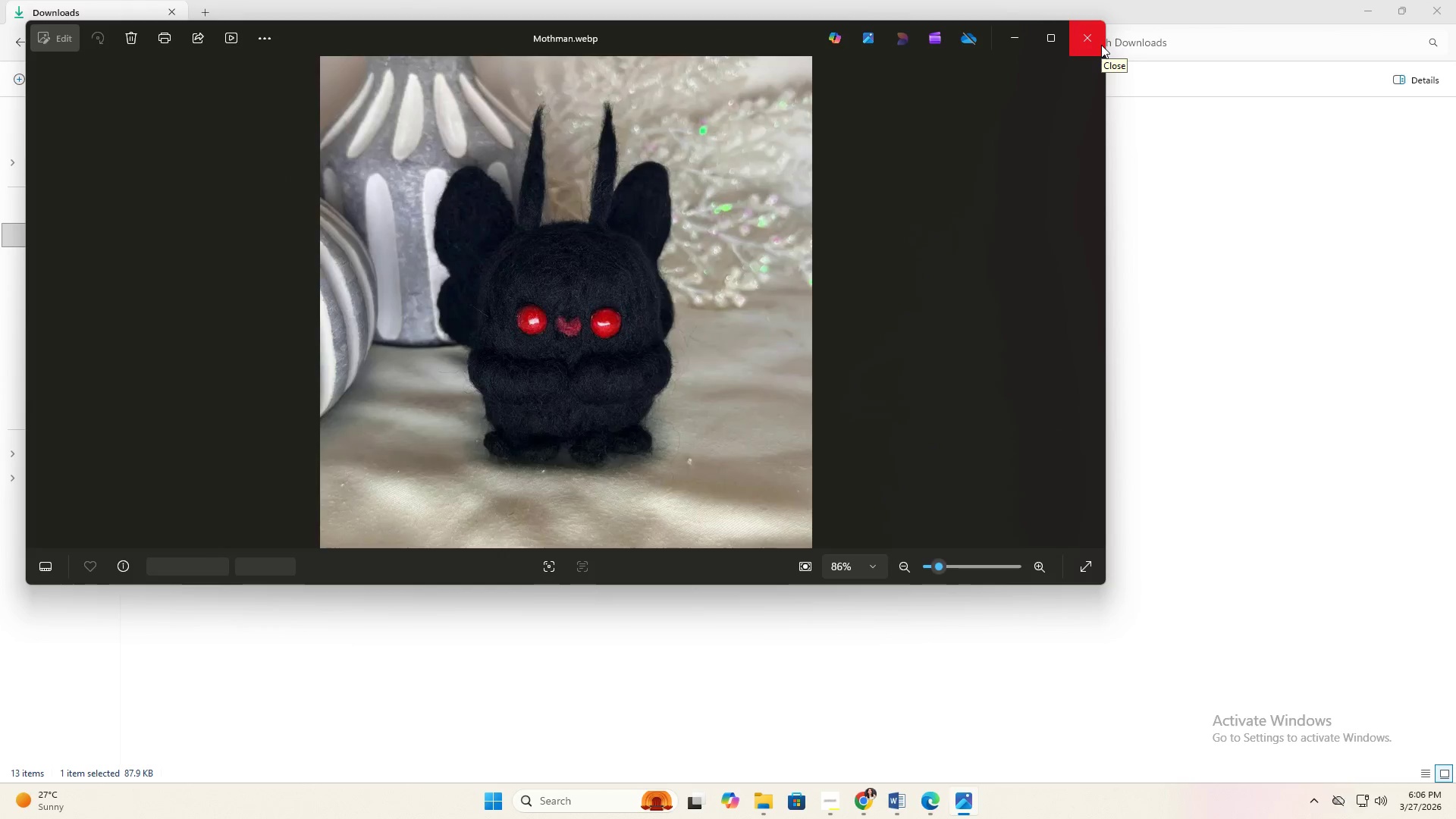 
key(ArrowRight)
 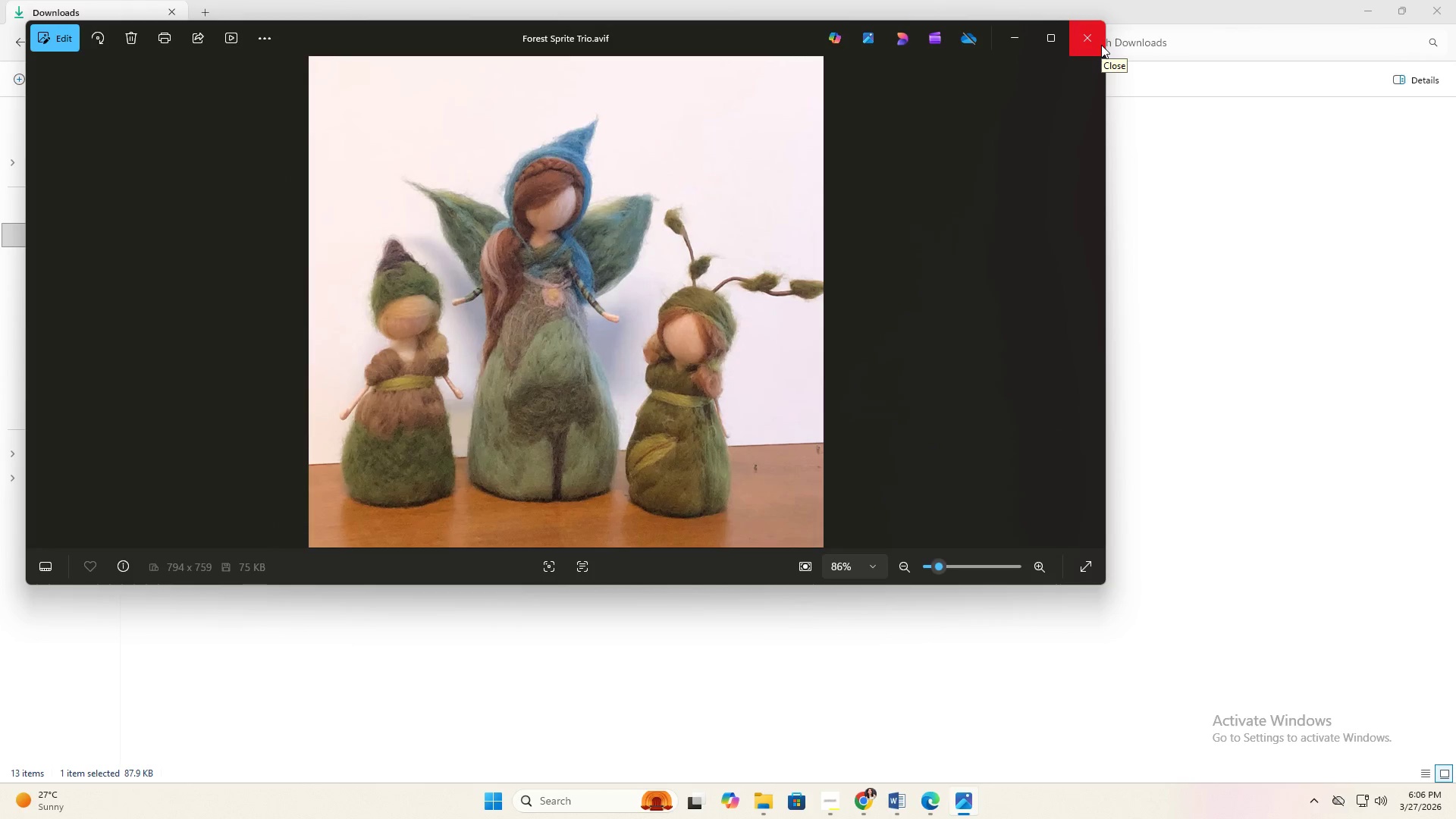 
key(ArrowRight)
 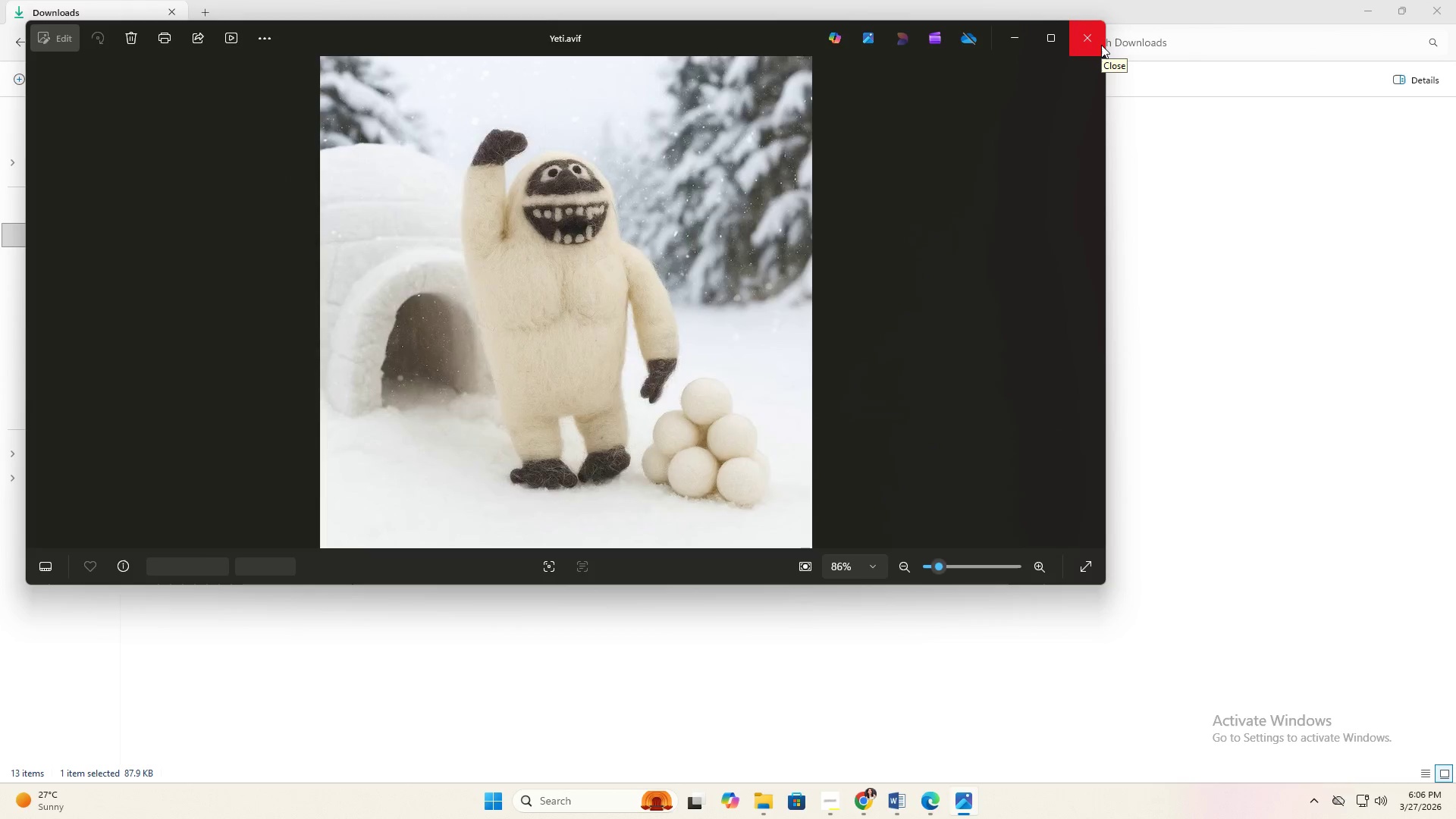 
key(ArrowLeft)
 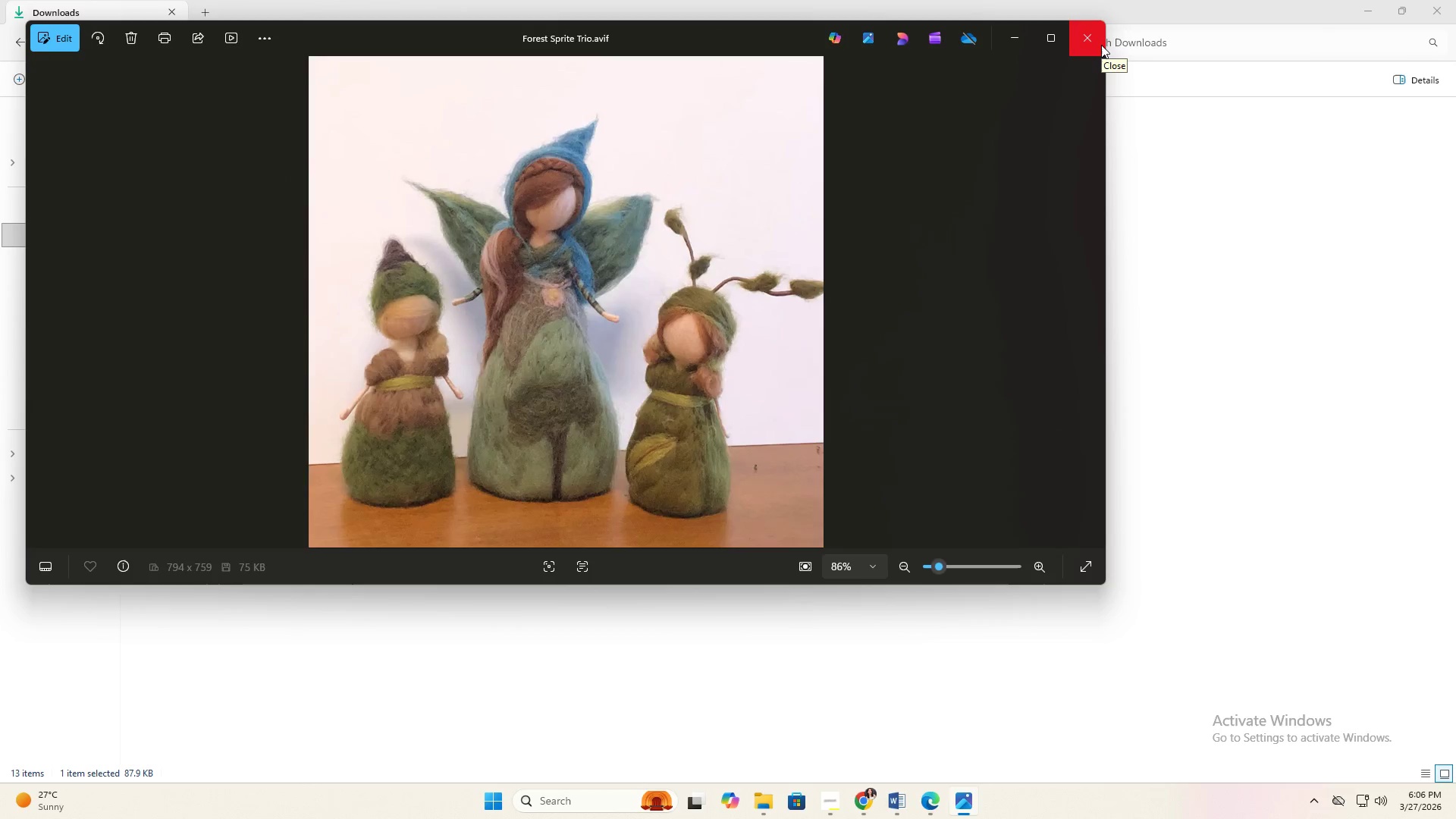 
key(ArrowLeft)
 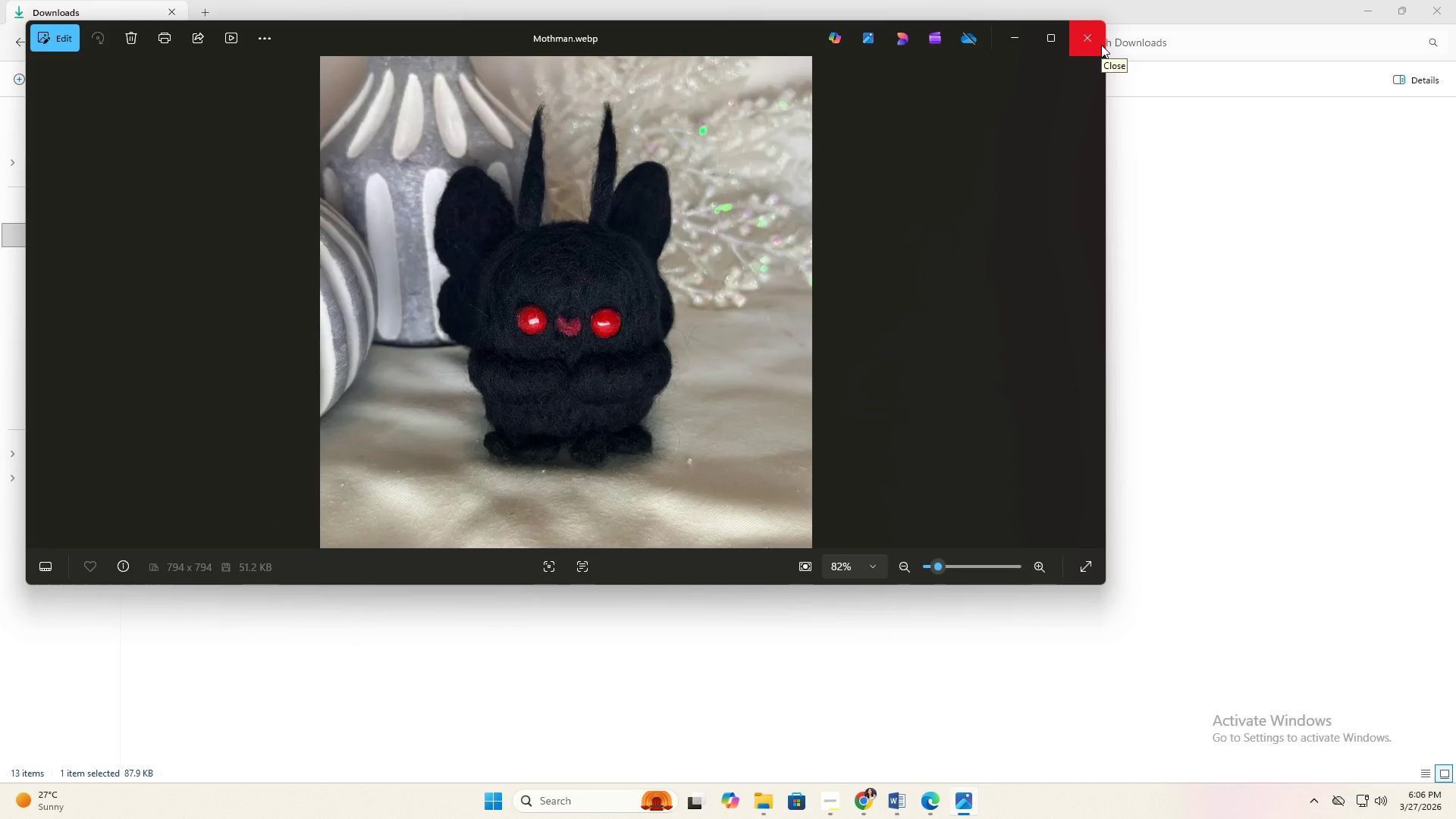 
key(ArrowLeft)
 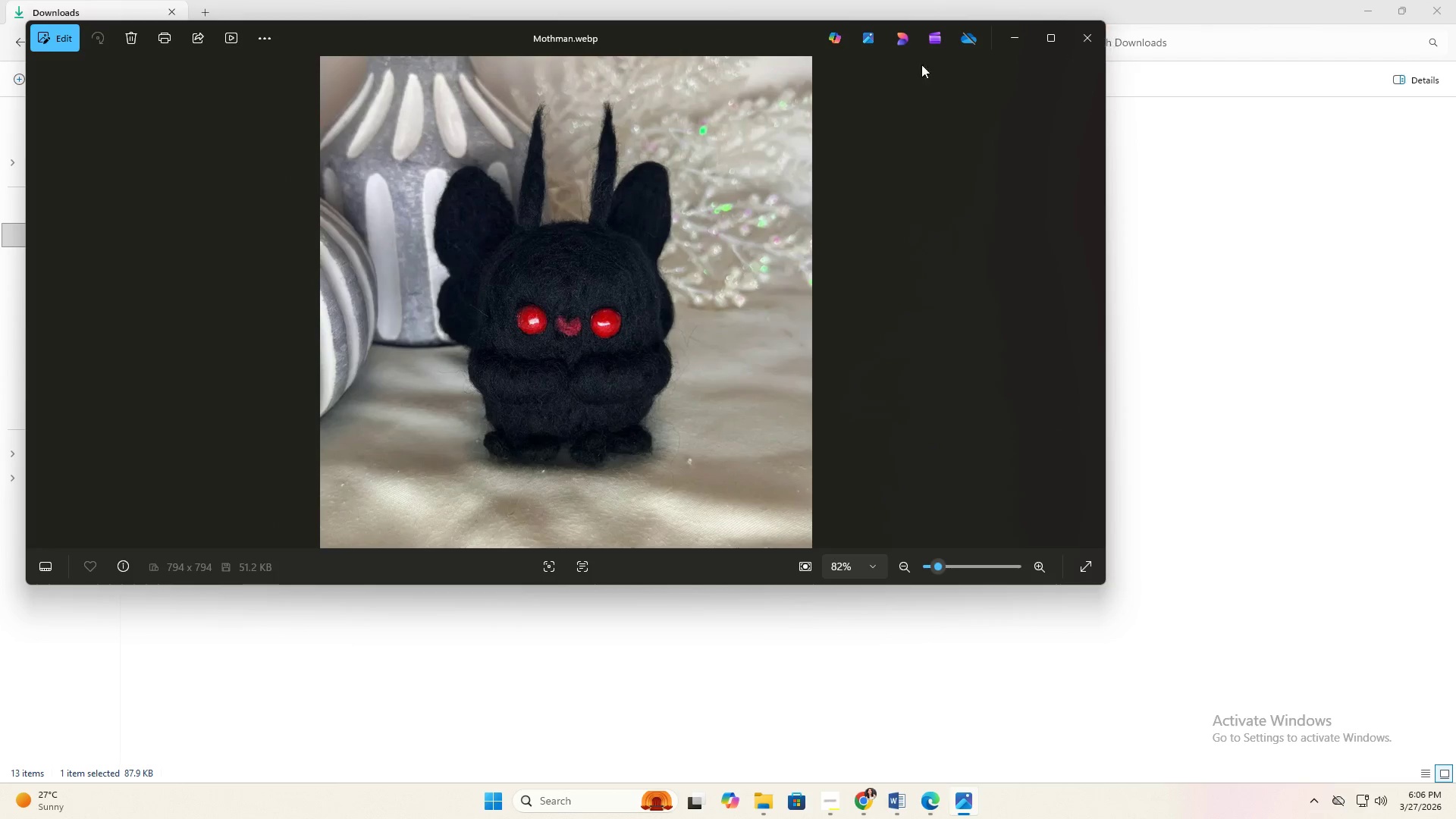 
right_click([685, 119])
 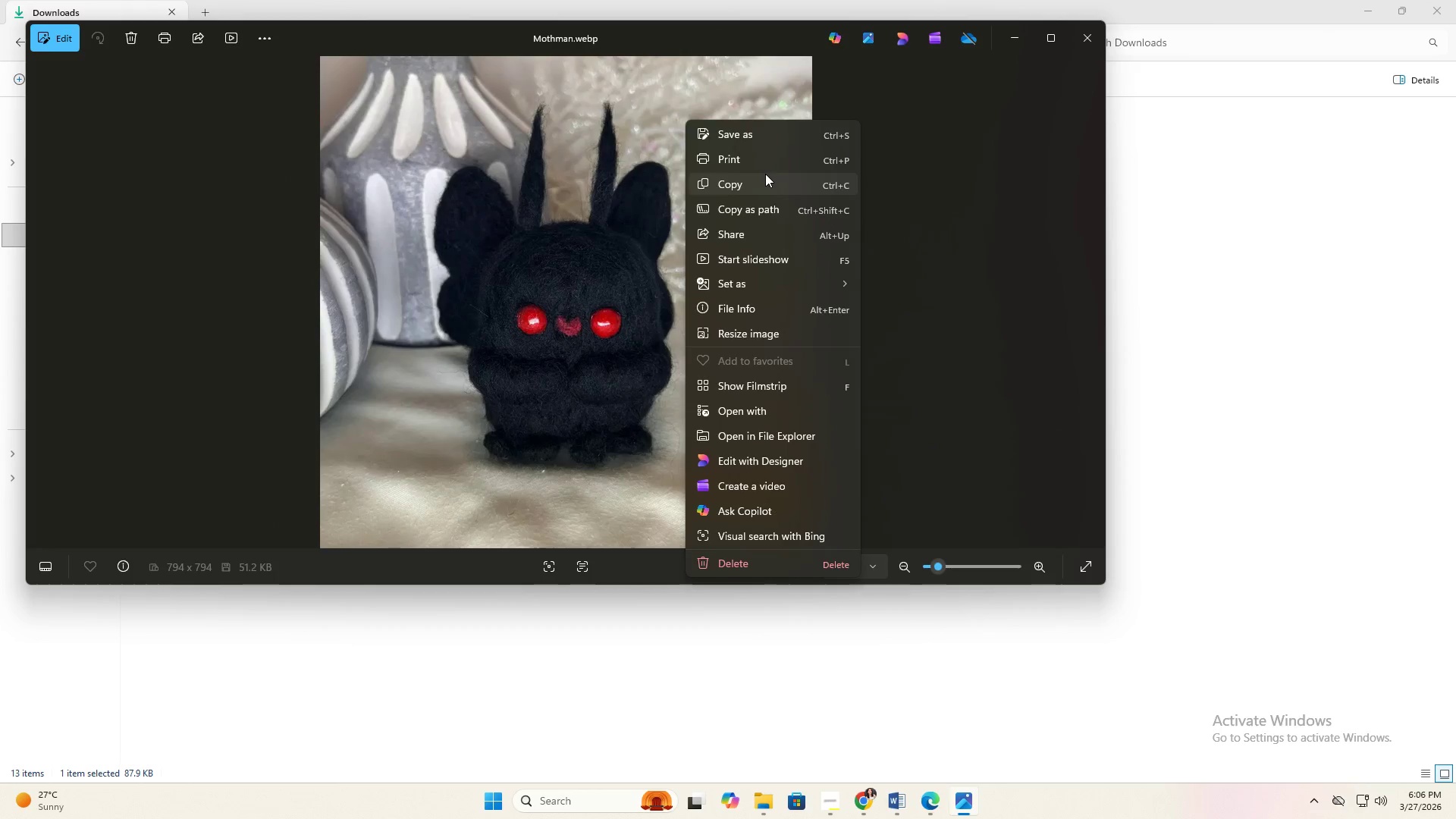 
left_click([764, 138])
 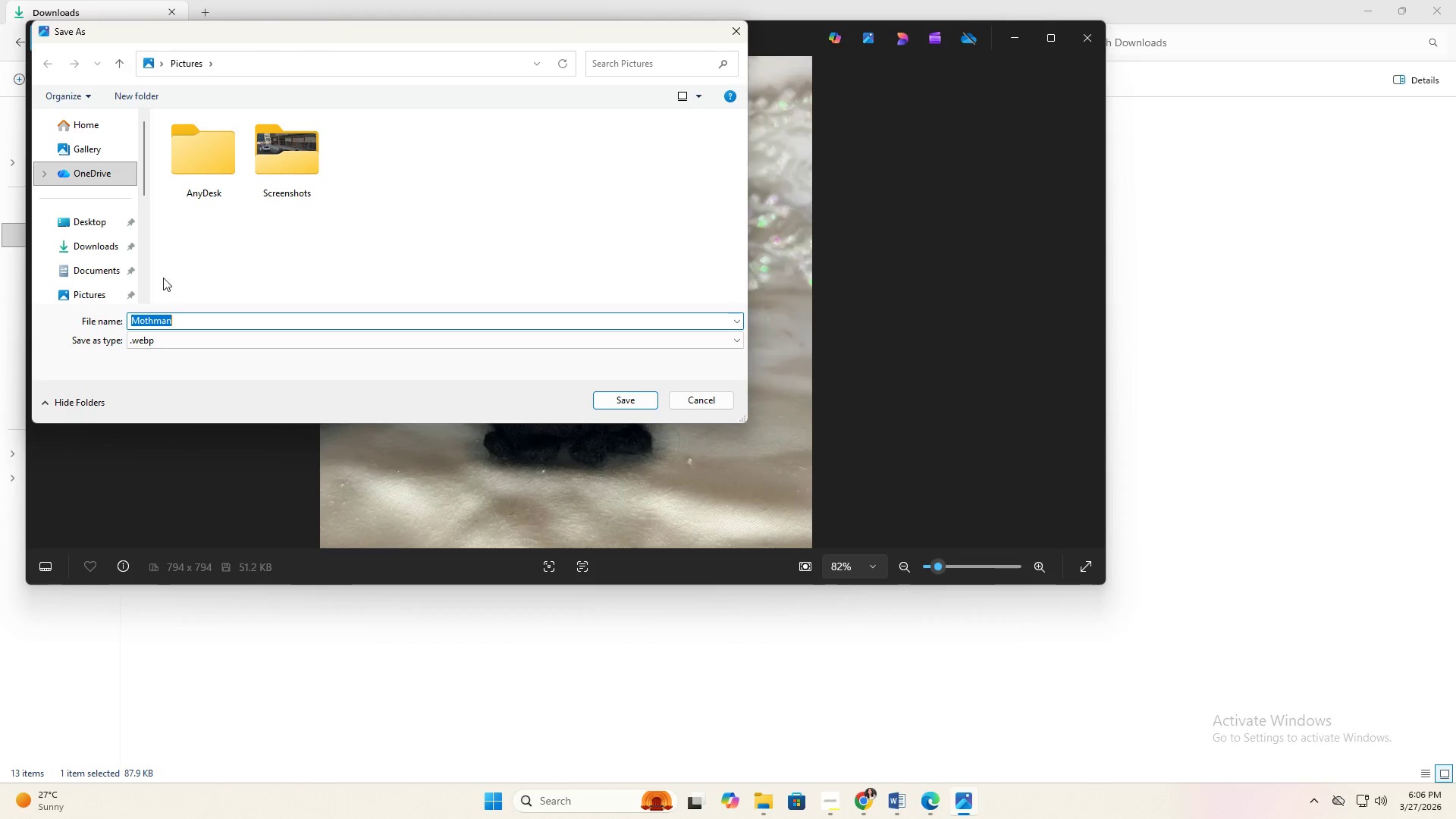 
left_click([114, 250])
 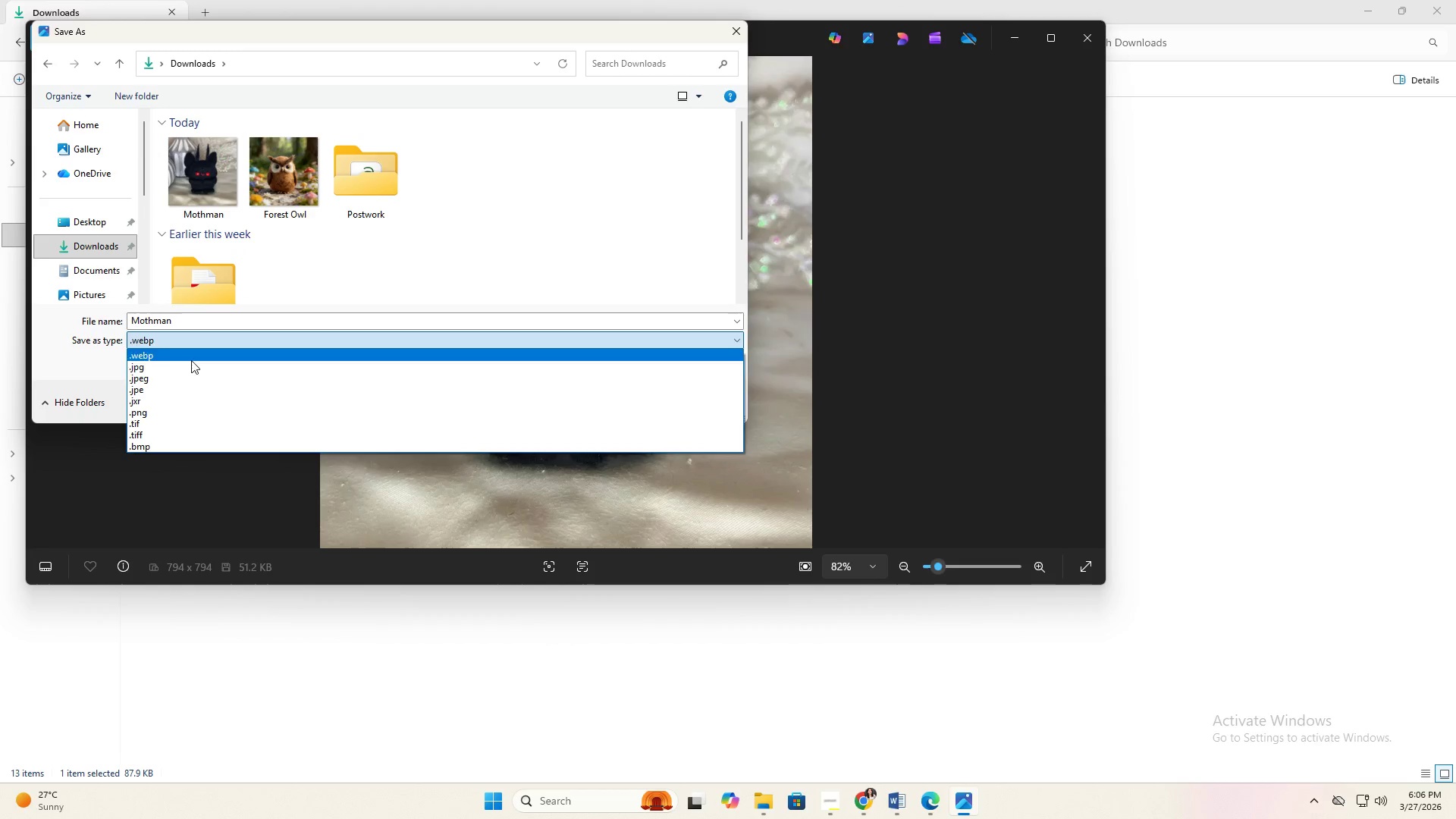 
left_click([187, 377])
 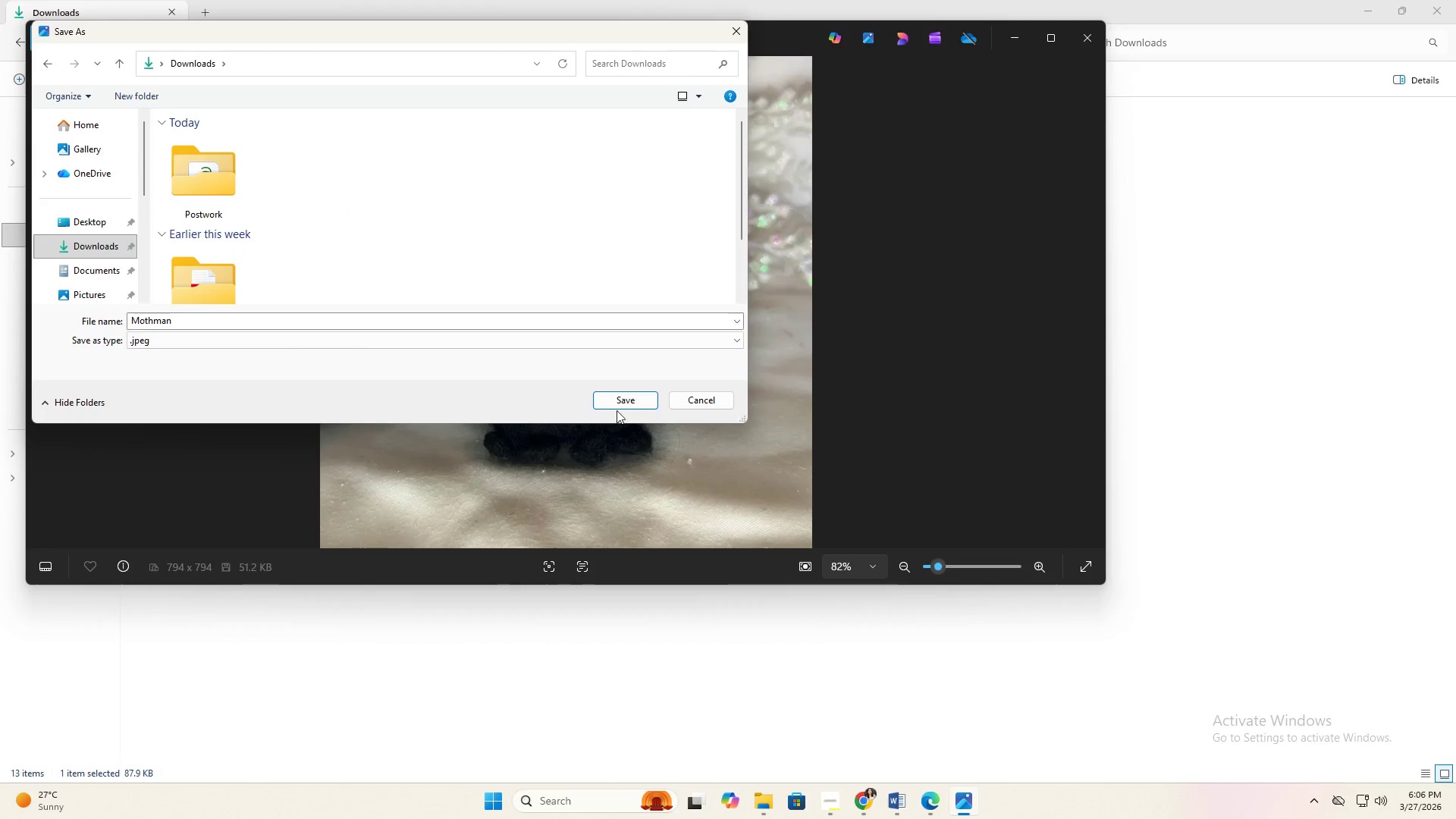 
left_click([620, 405])
 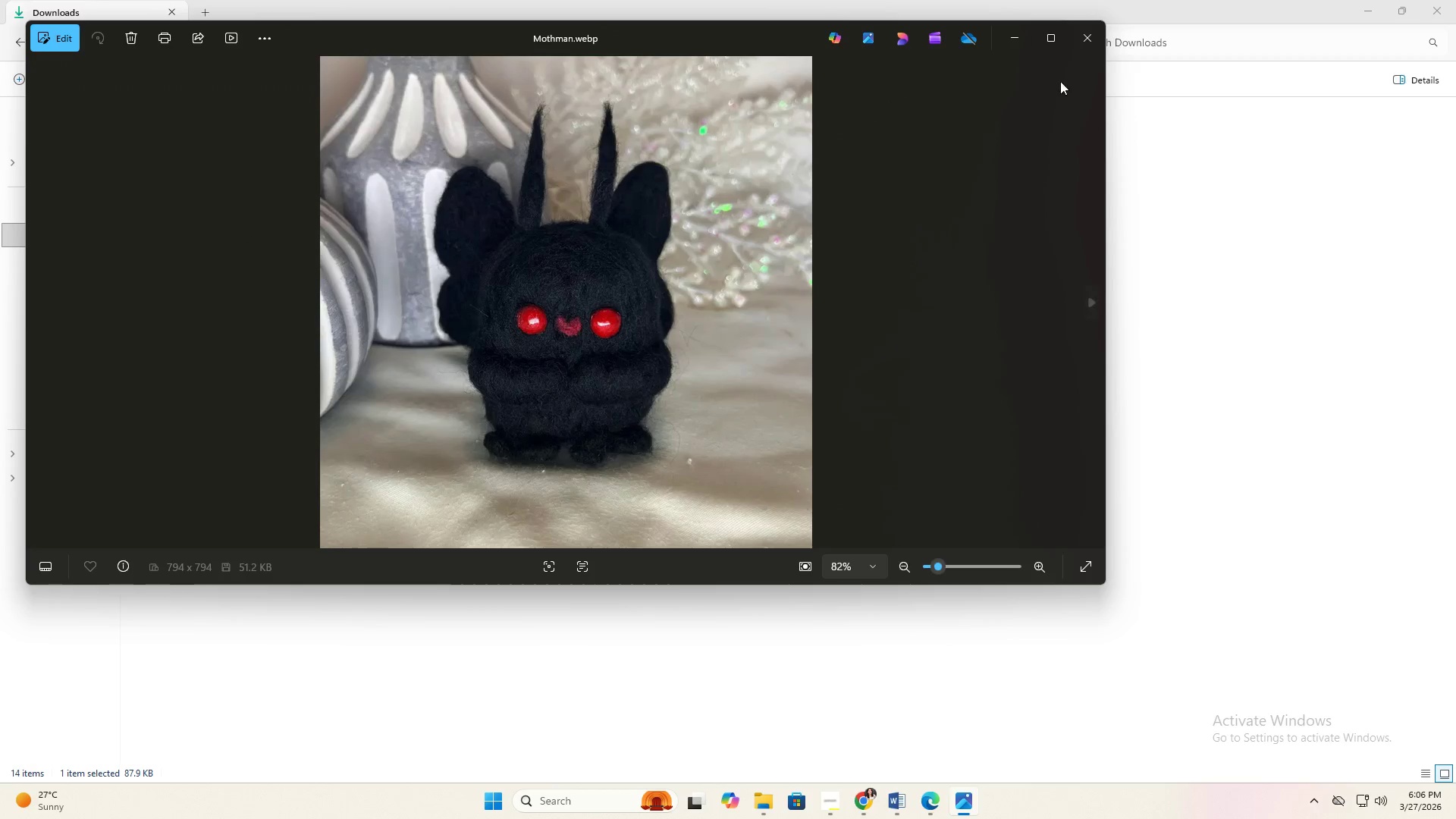 
left_click([1089, 43])
 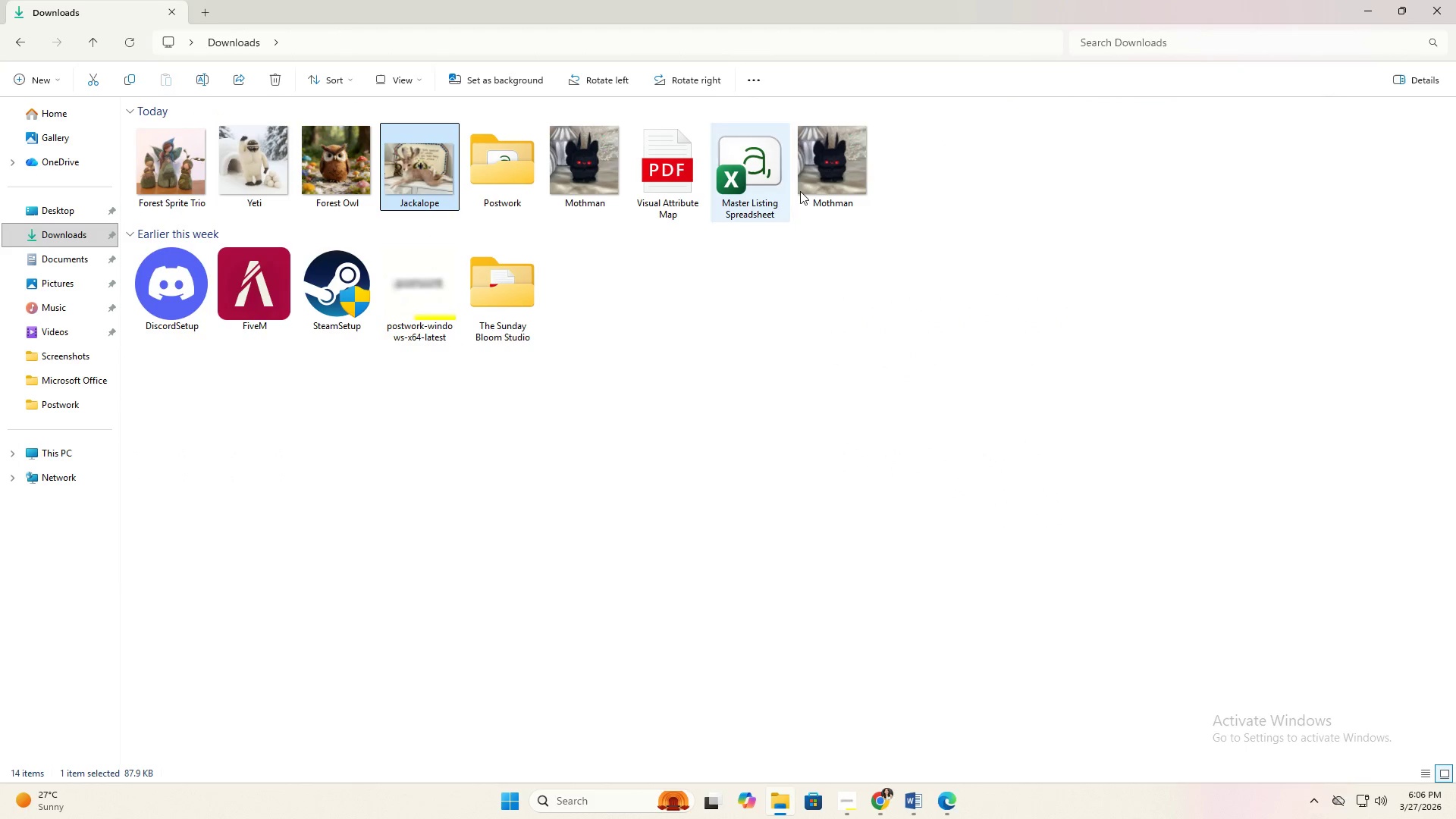 
left_click([822, 187])
 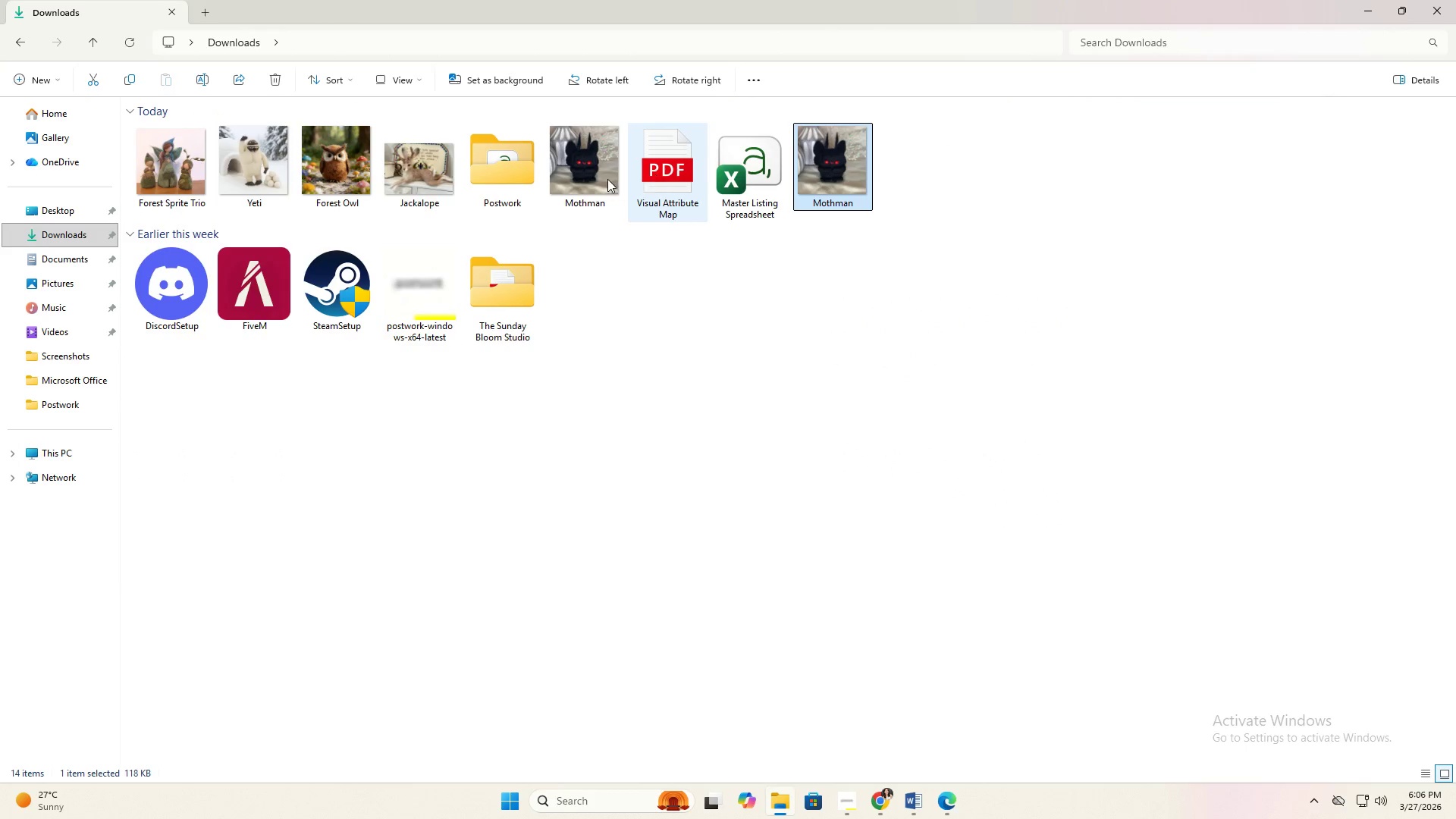 
left_click([567, 184])
 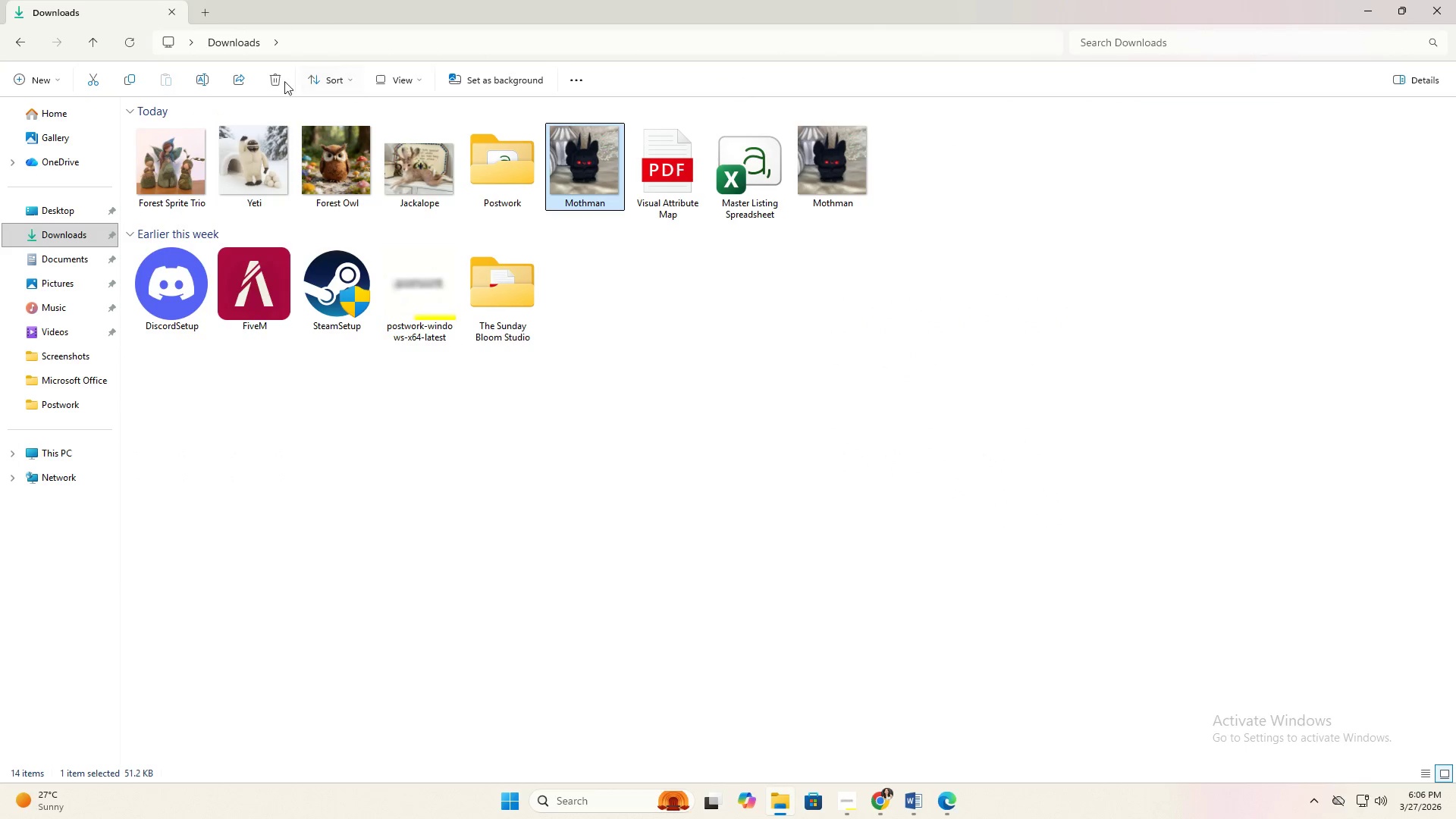 
left_click([275, 77])
 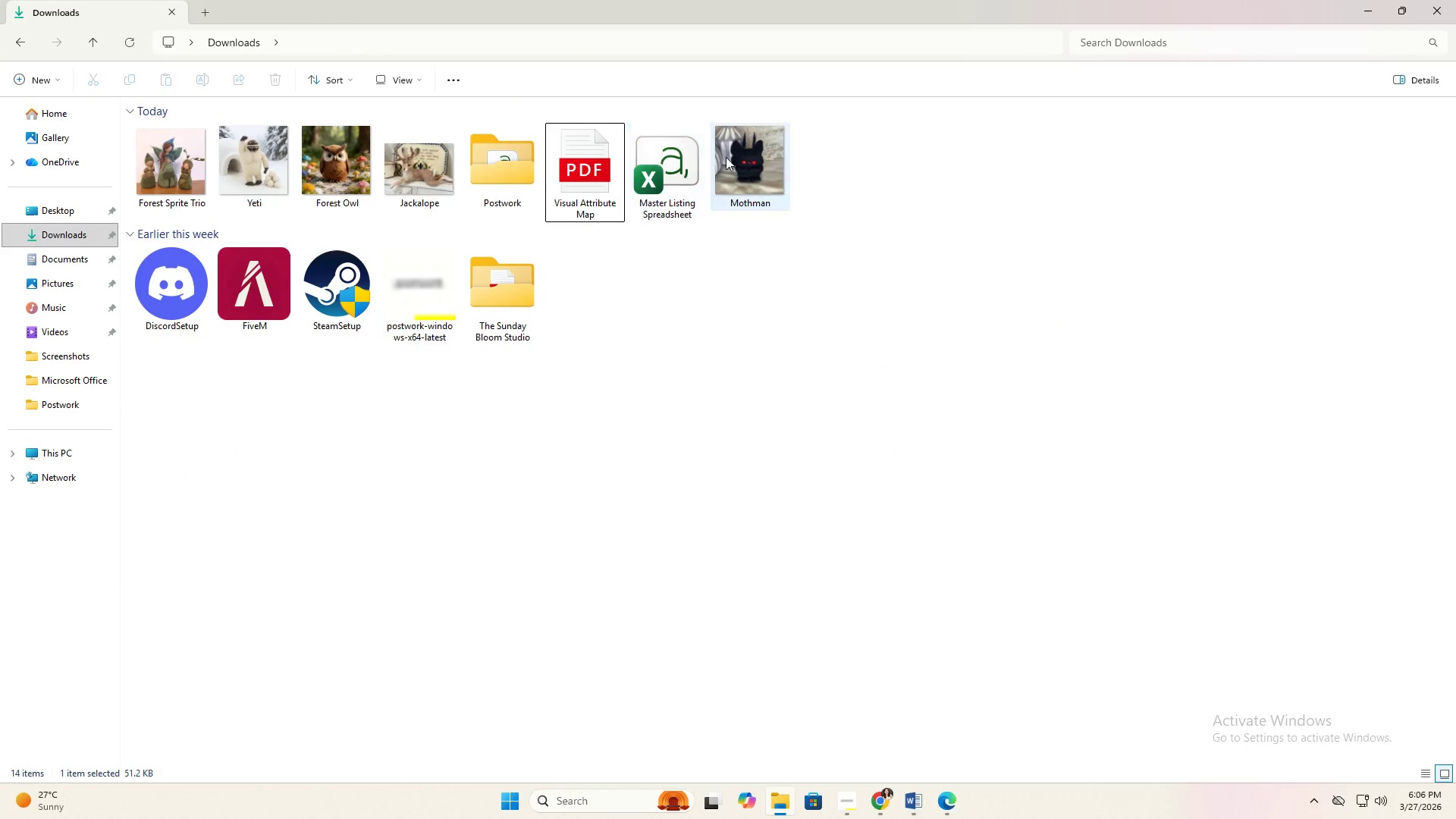 
double_click([726, 157])
 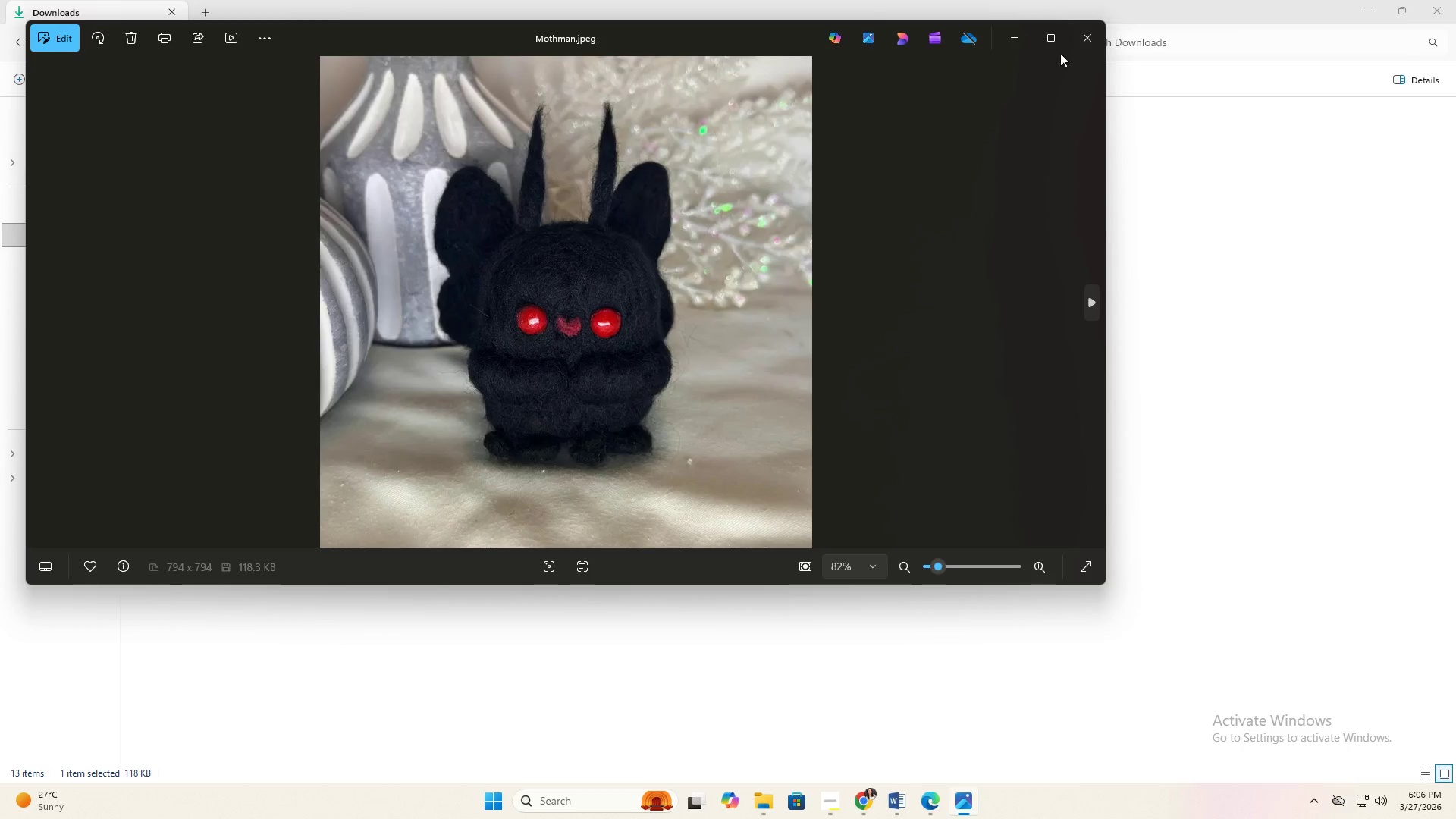 
left_click([1096, 32])
 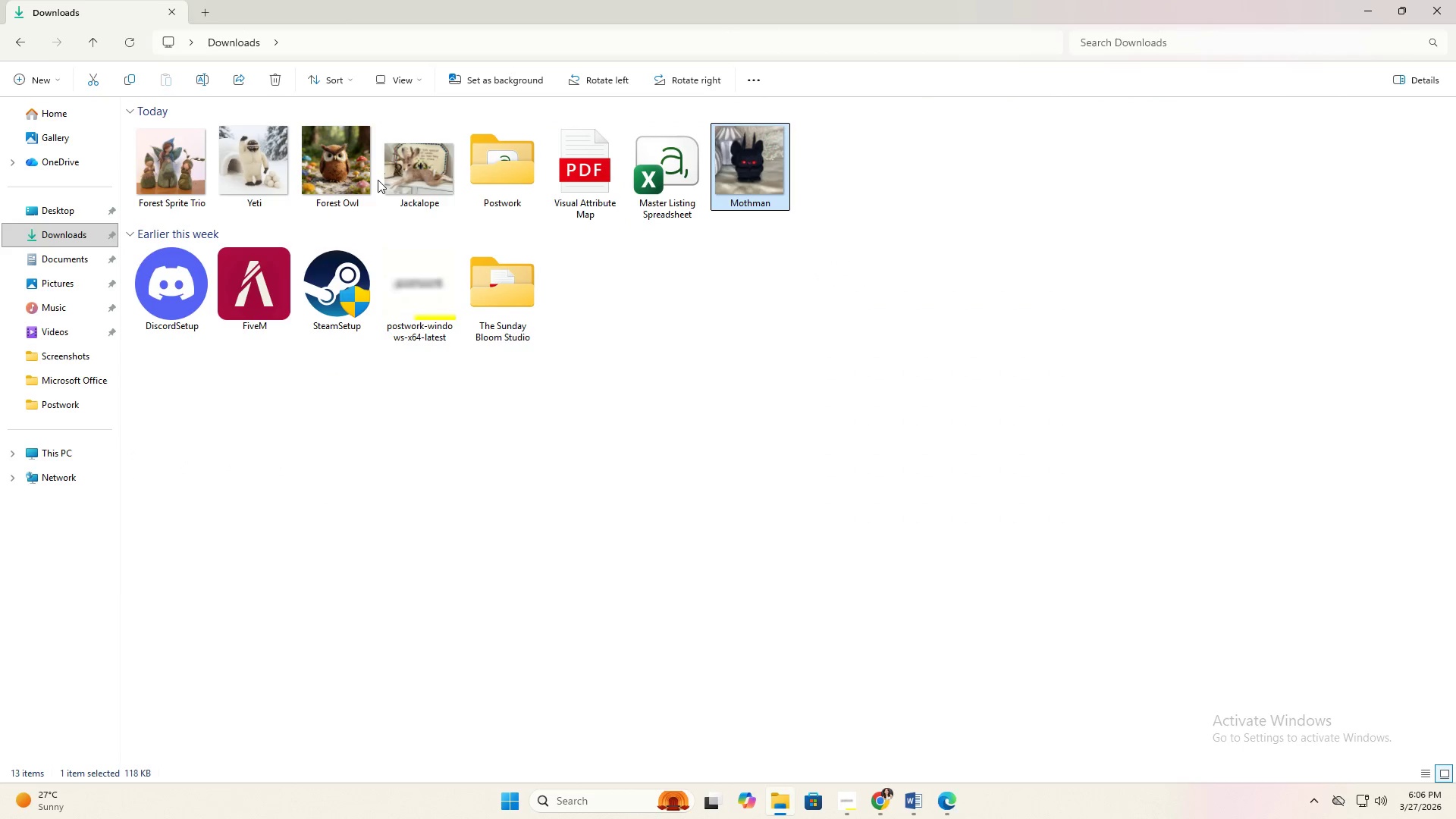 
double_click([340, 180])
 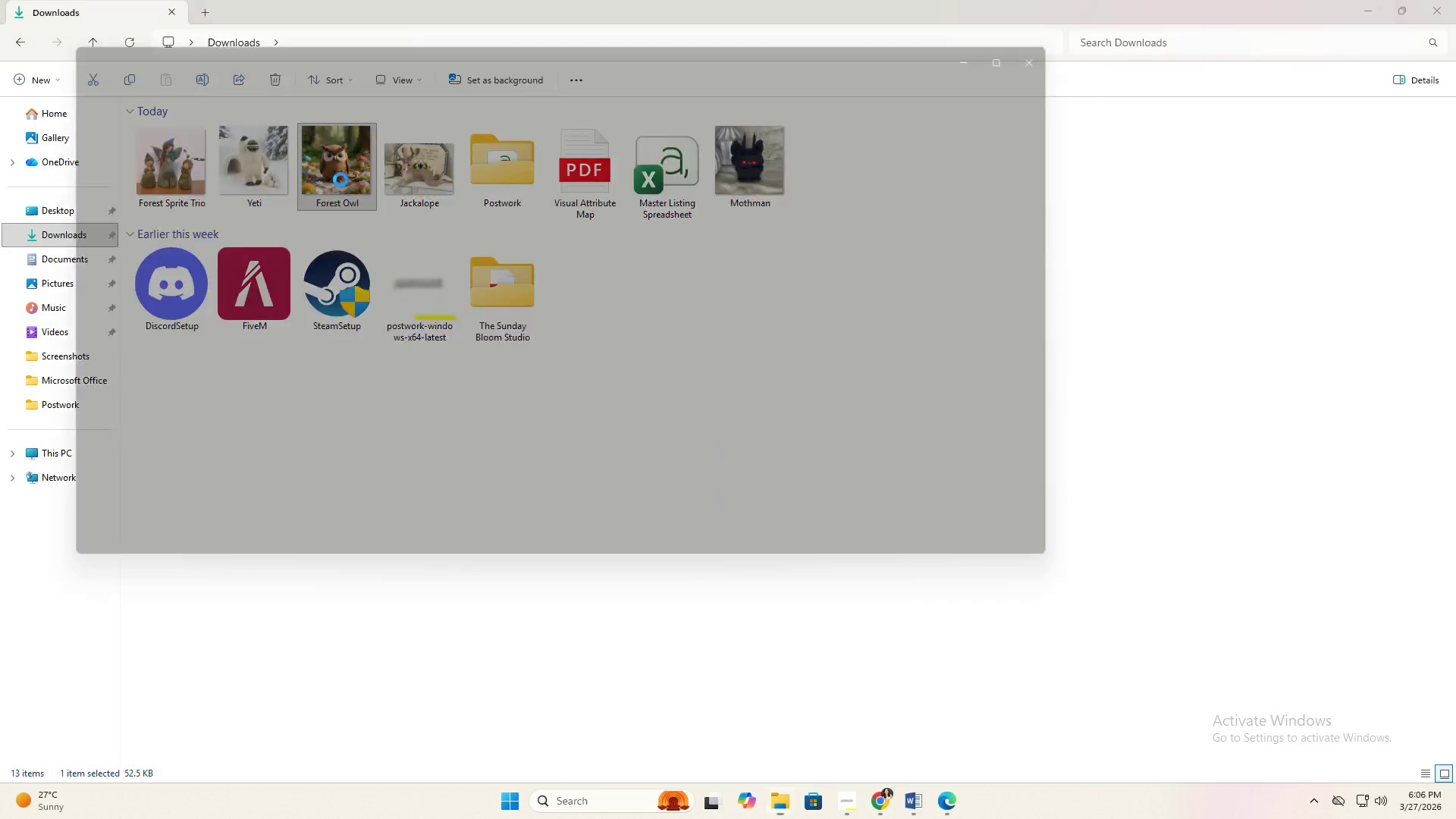 
triple_click([340, 180])
 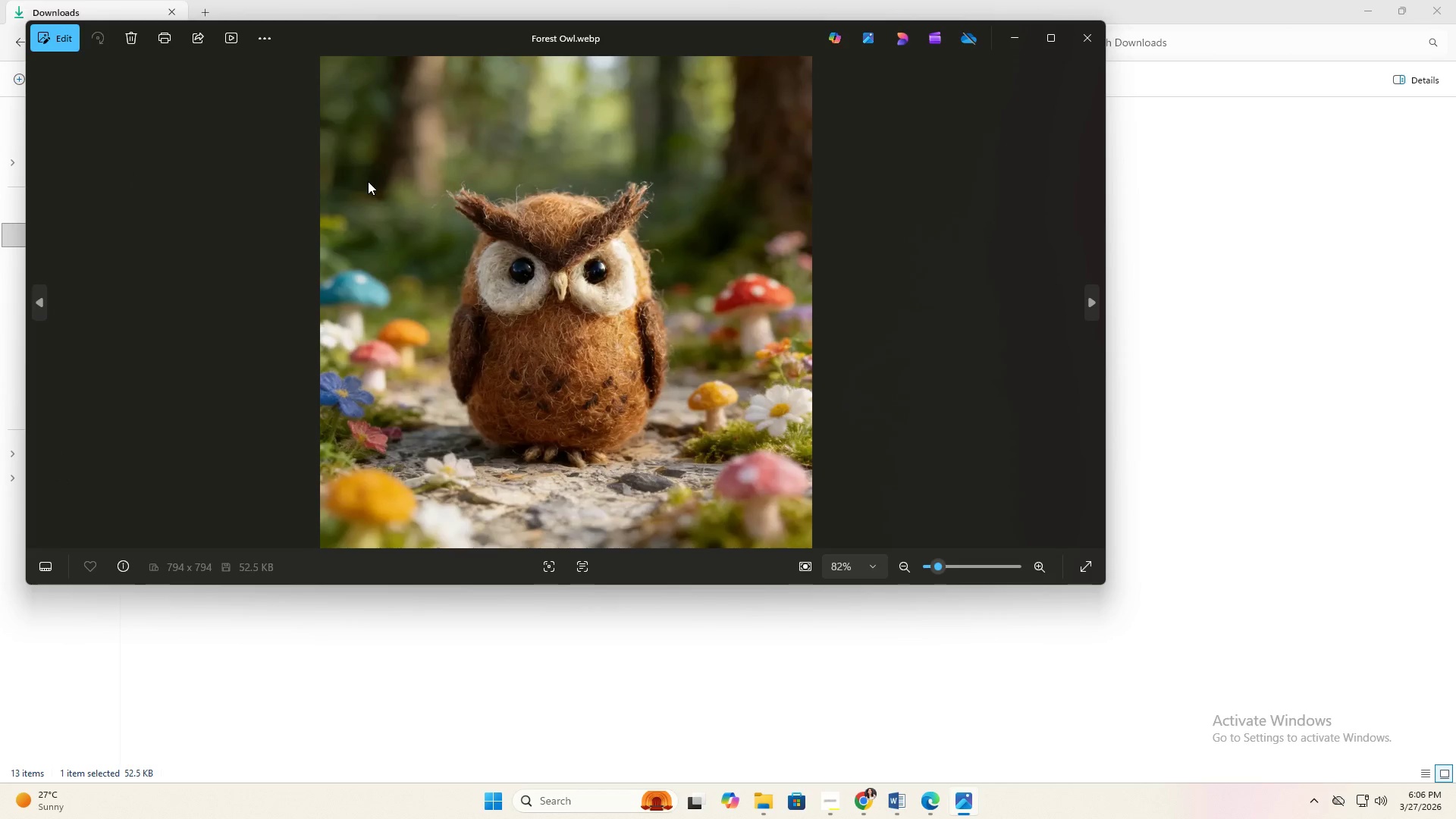 
right_click([450, 208])
 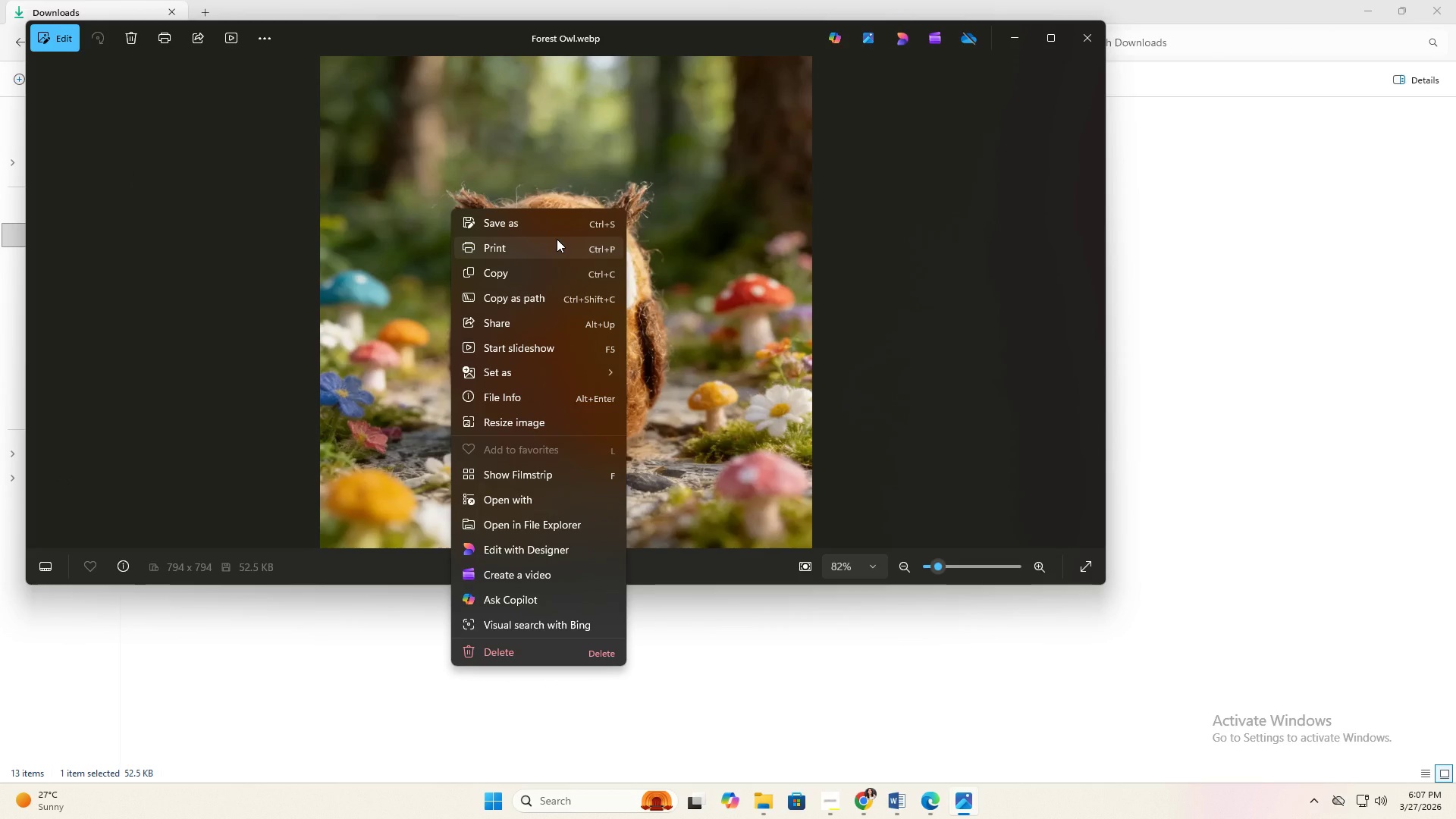 
wait(18.88)
 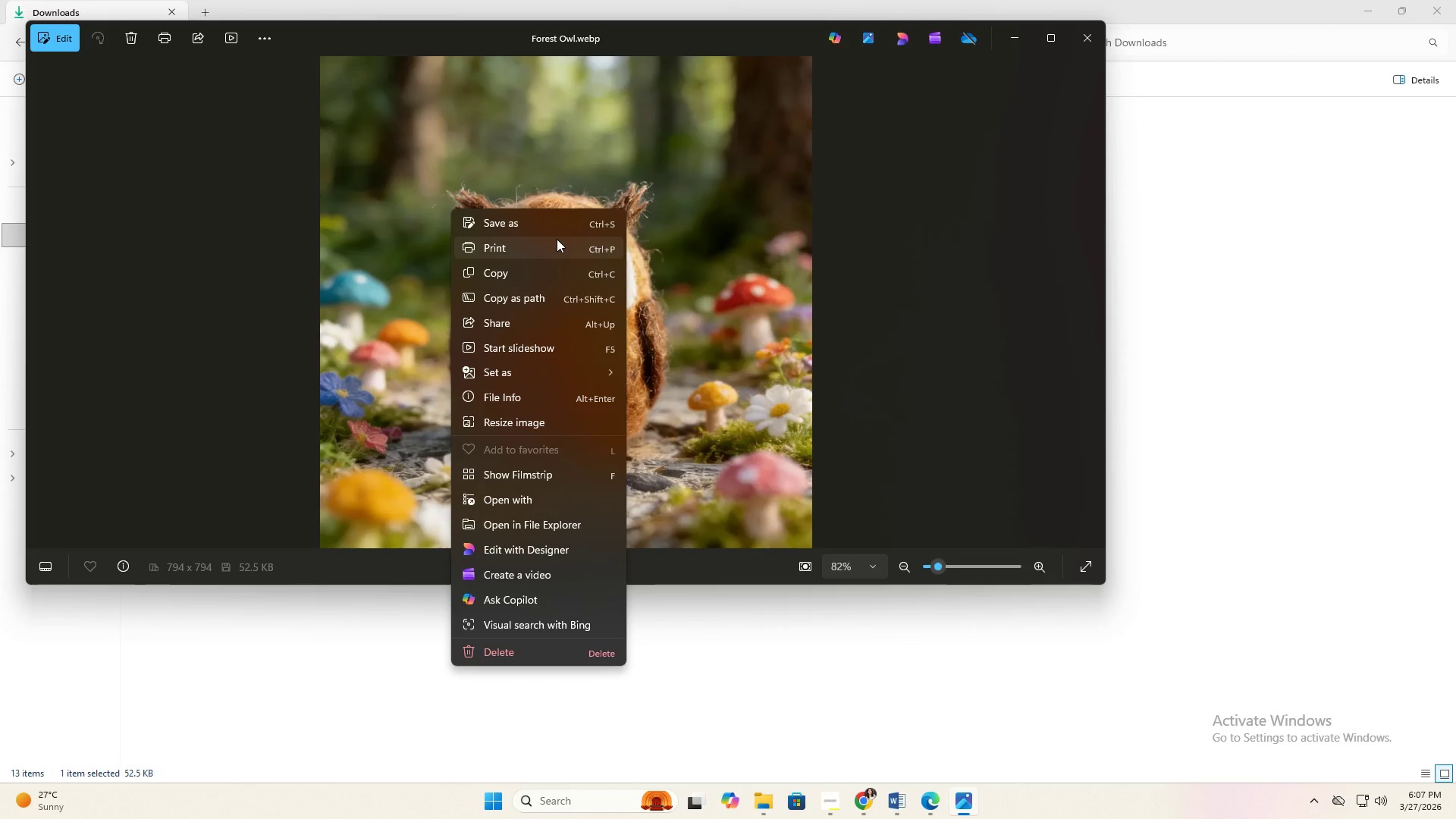 
left_click([556, 233])
 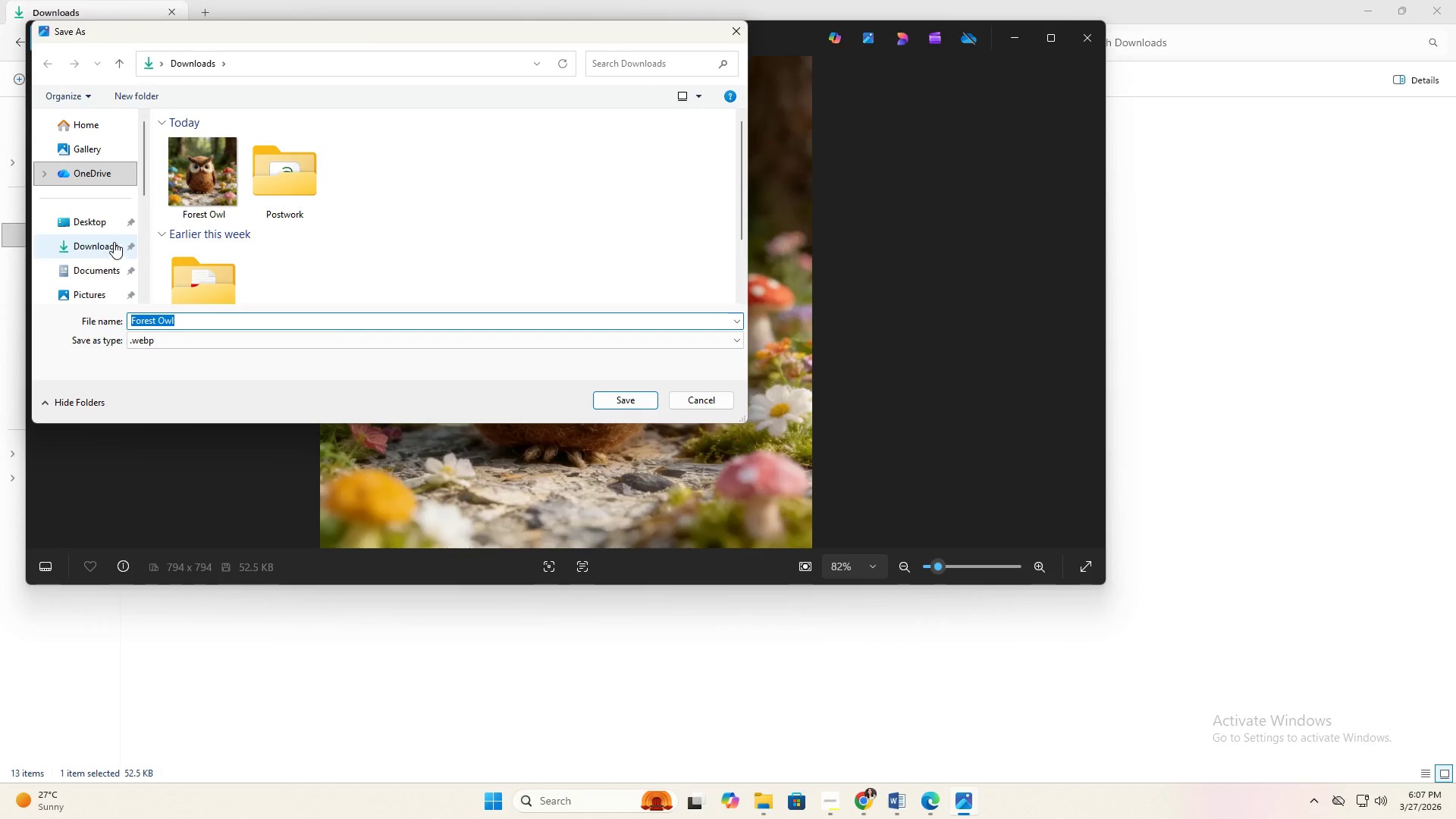 
left_click([102, 243])
 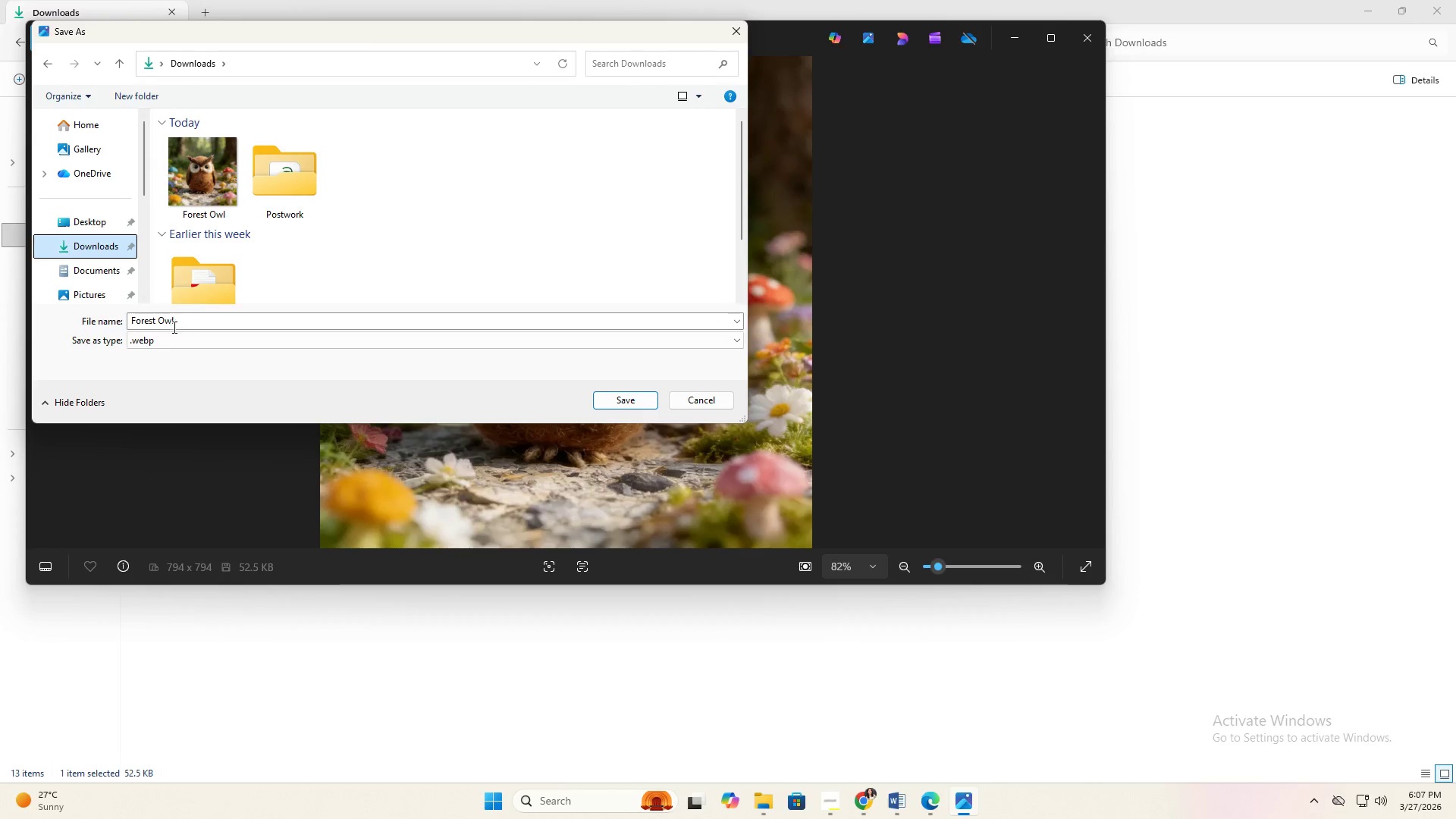 
left_click([168, 337])
 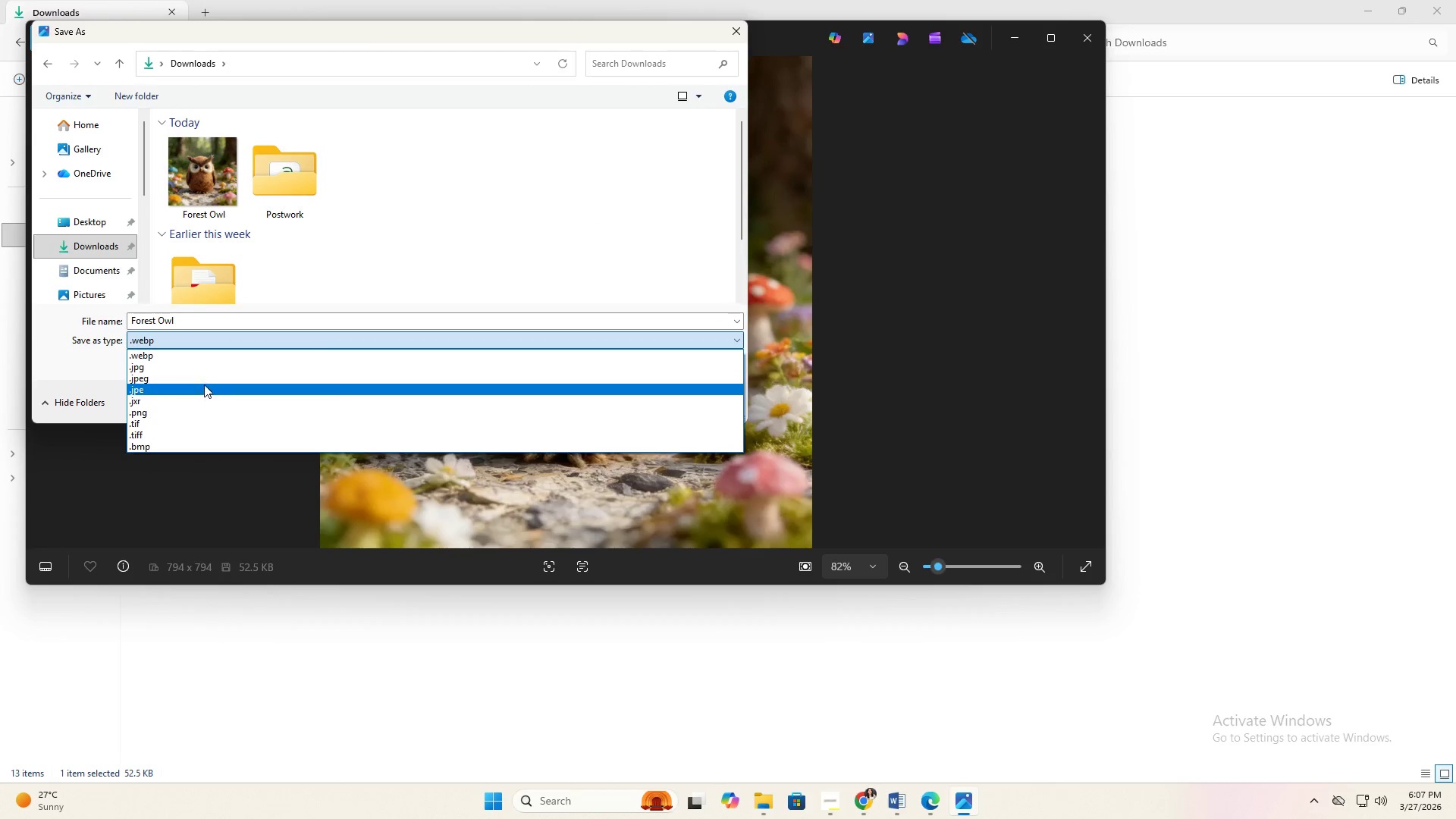 
left_click([206, 380])
 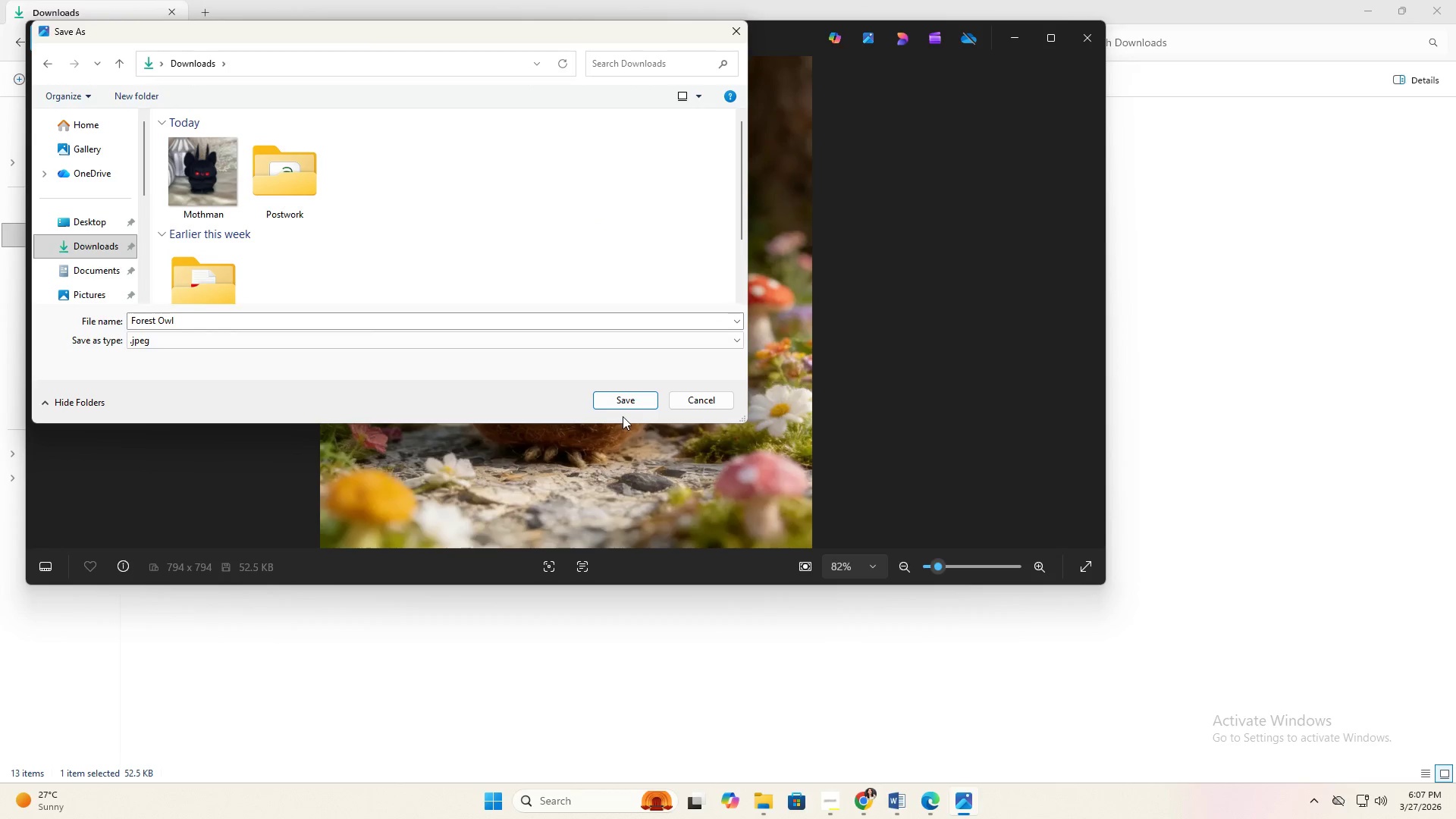 
left_click([626, 403])
 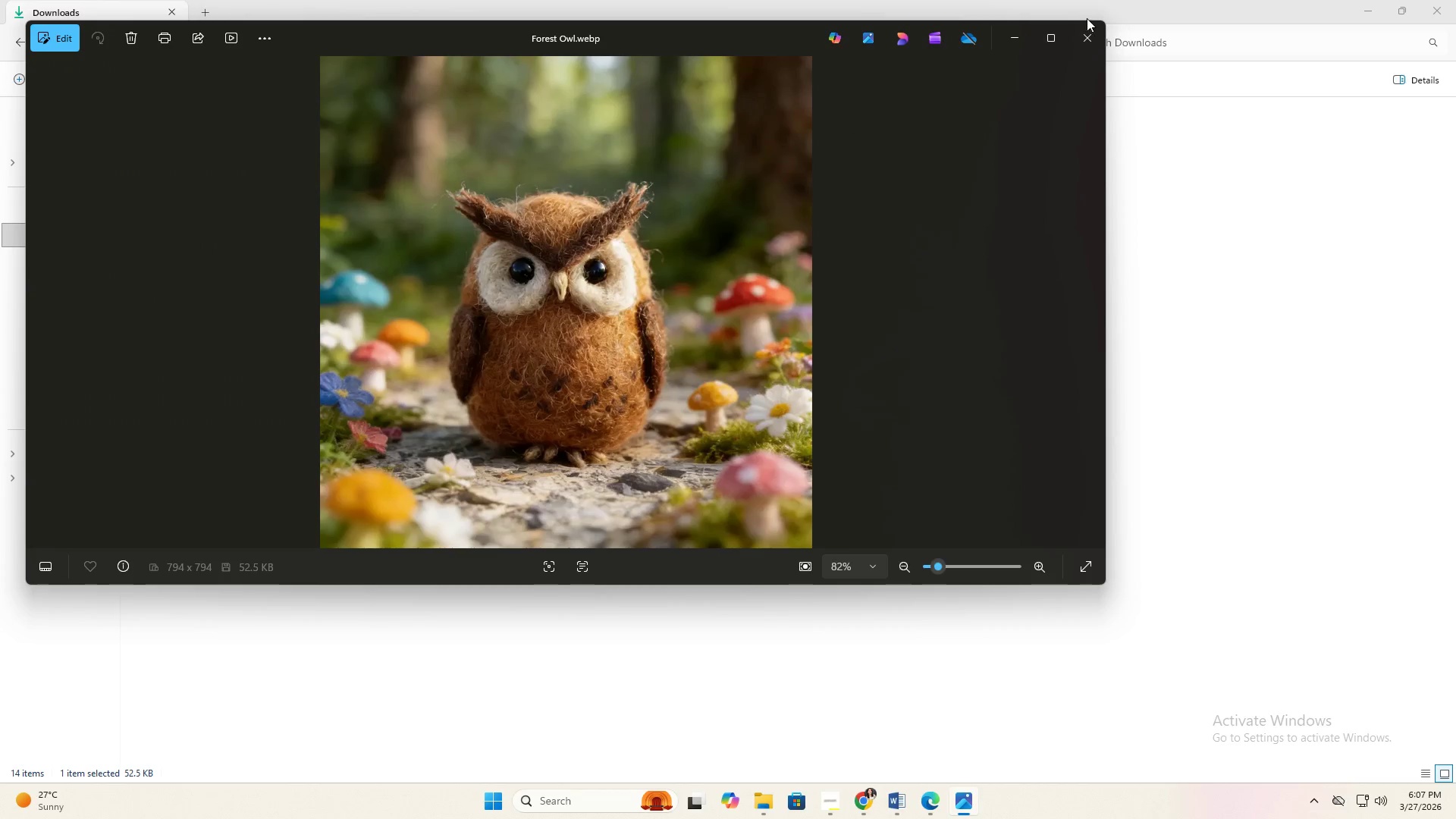 
left_click([1087, 35])
 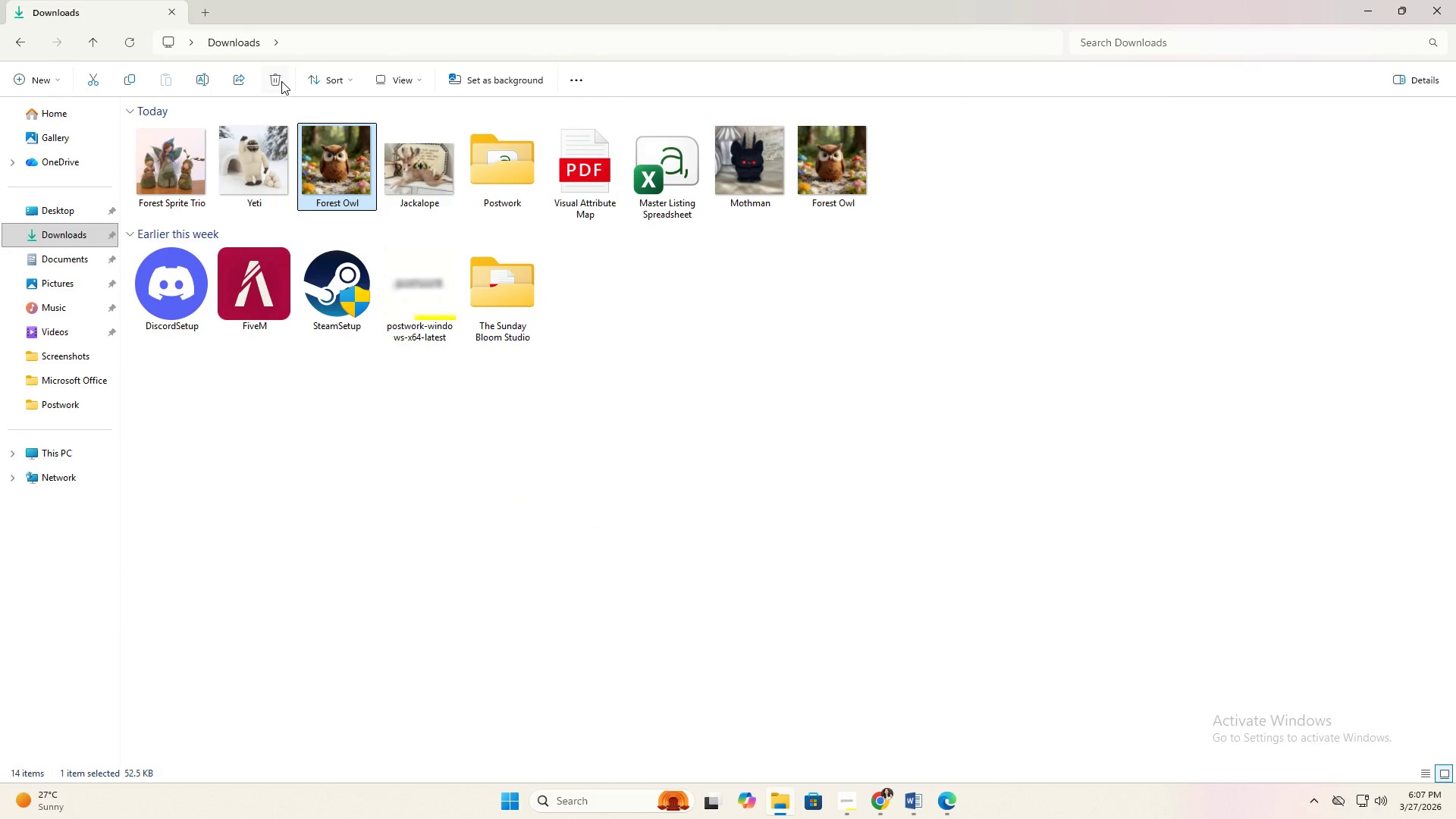 
double_click([261, 167])
 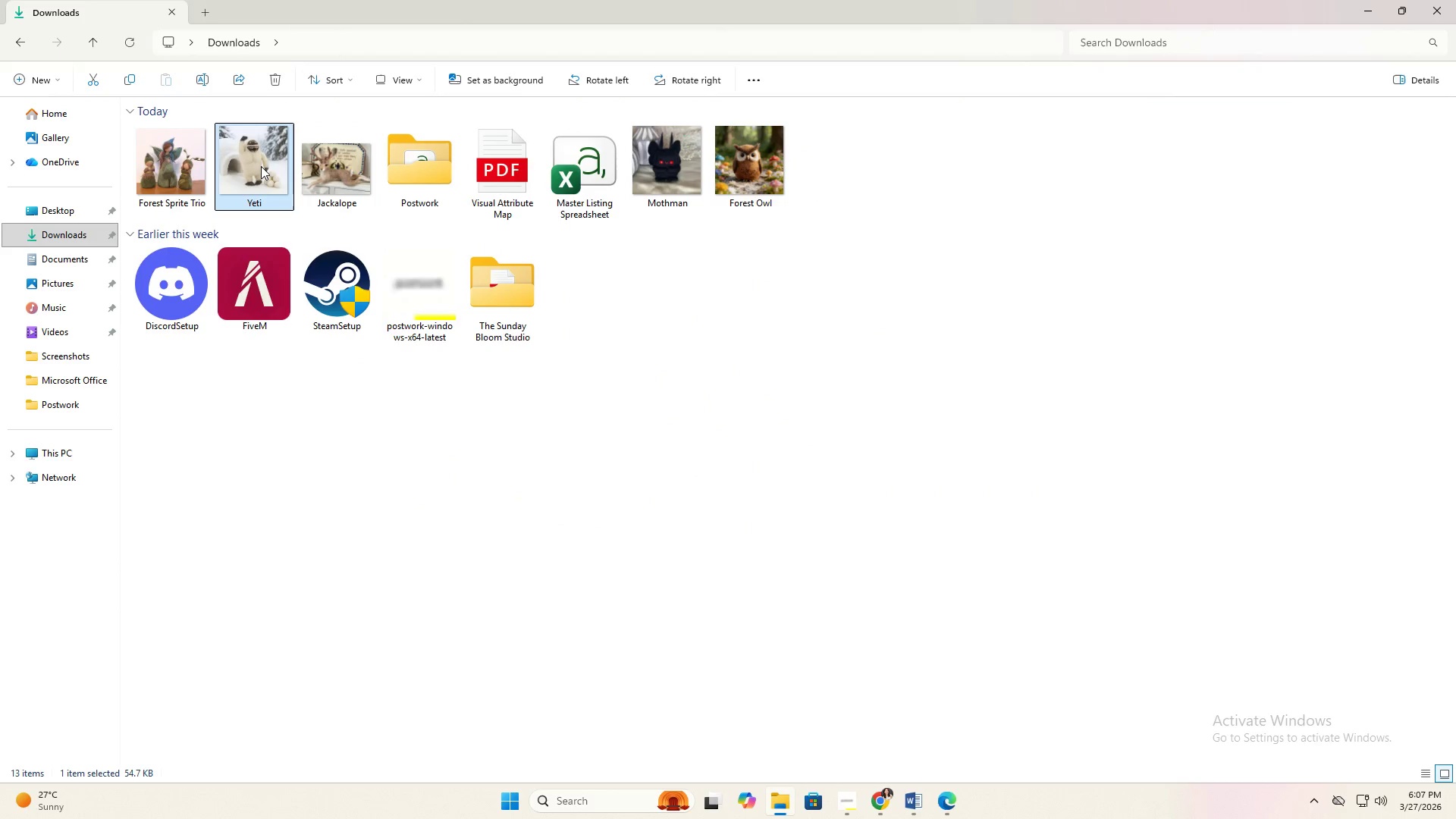 
double_click([261, 166])
 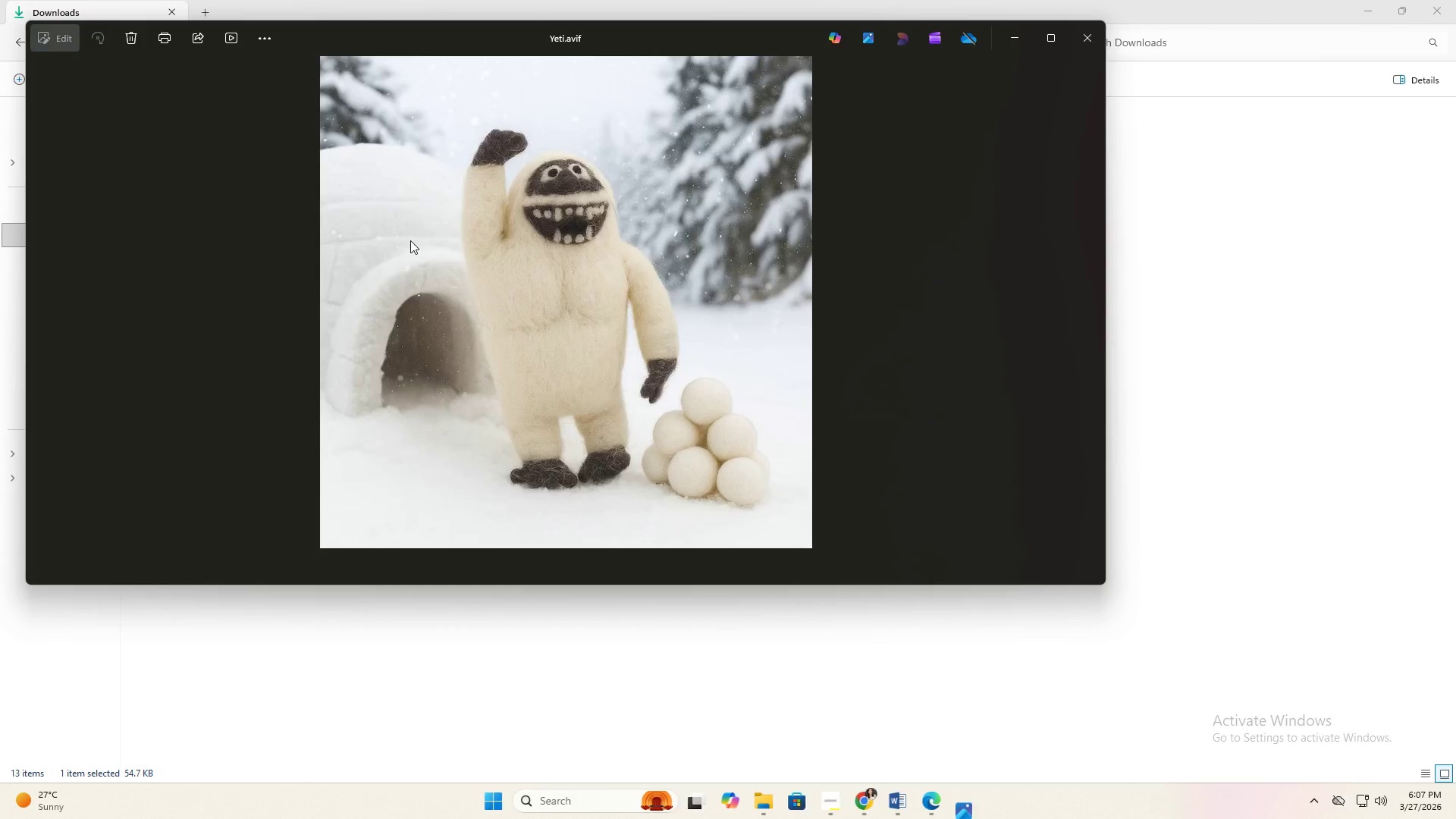 
right_click([410, 240])
 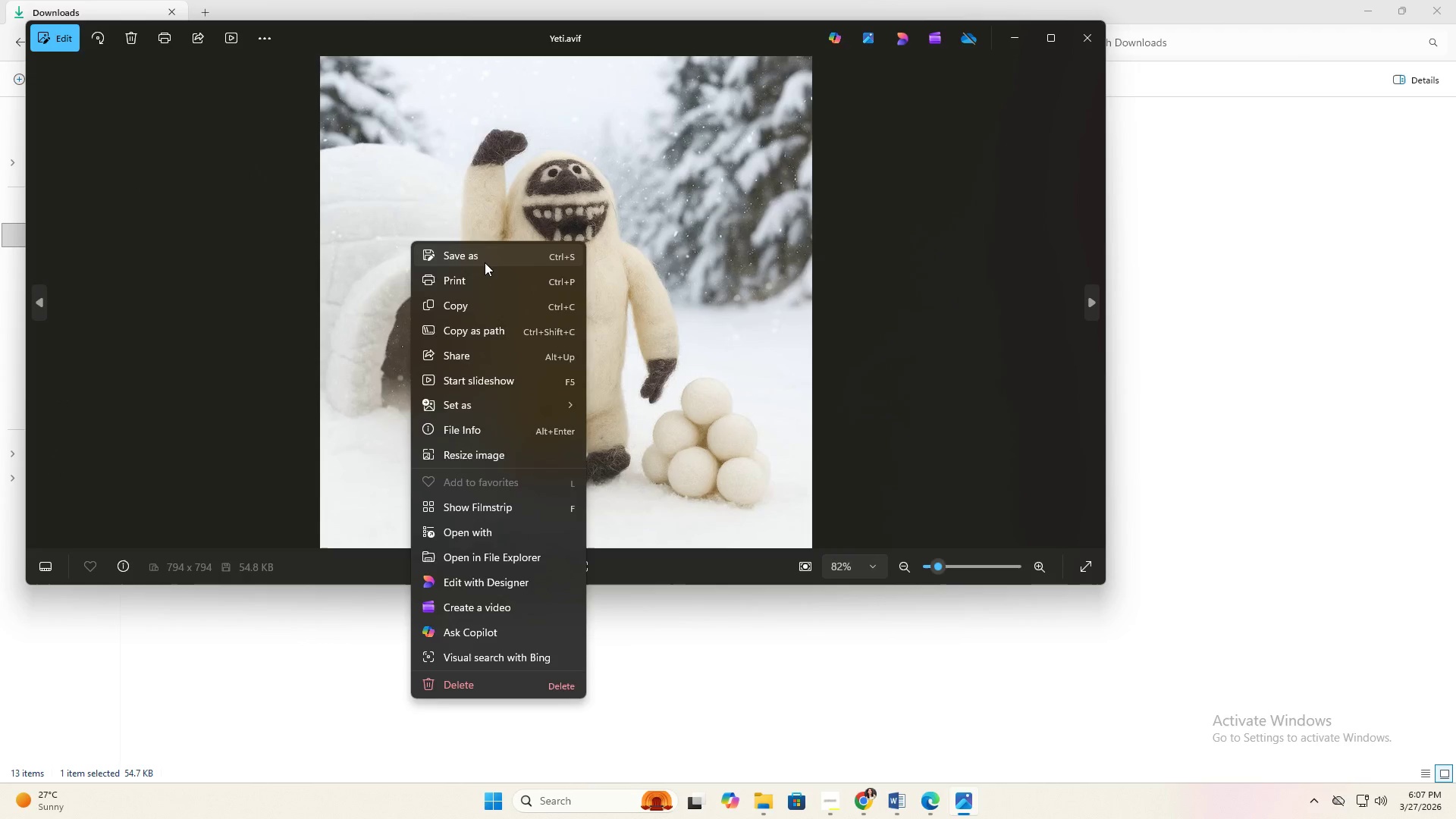 
left_click([485, 261])
 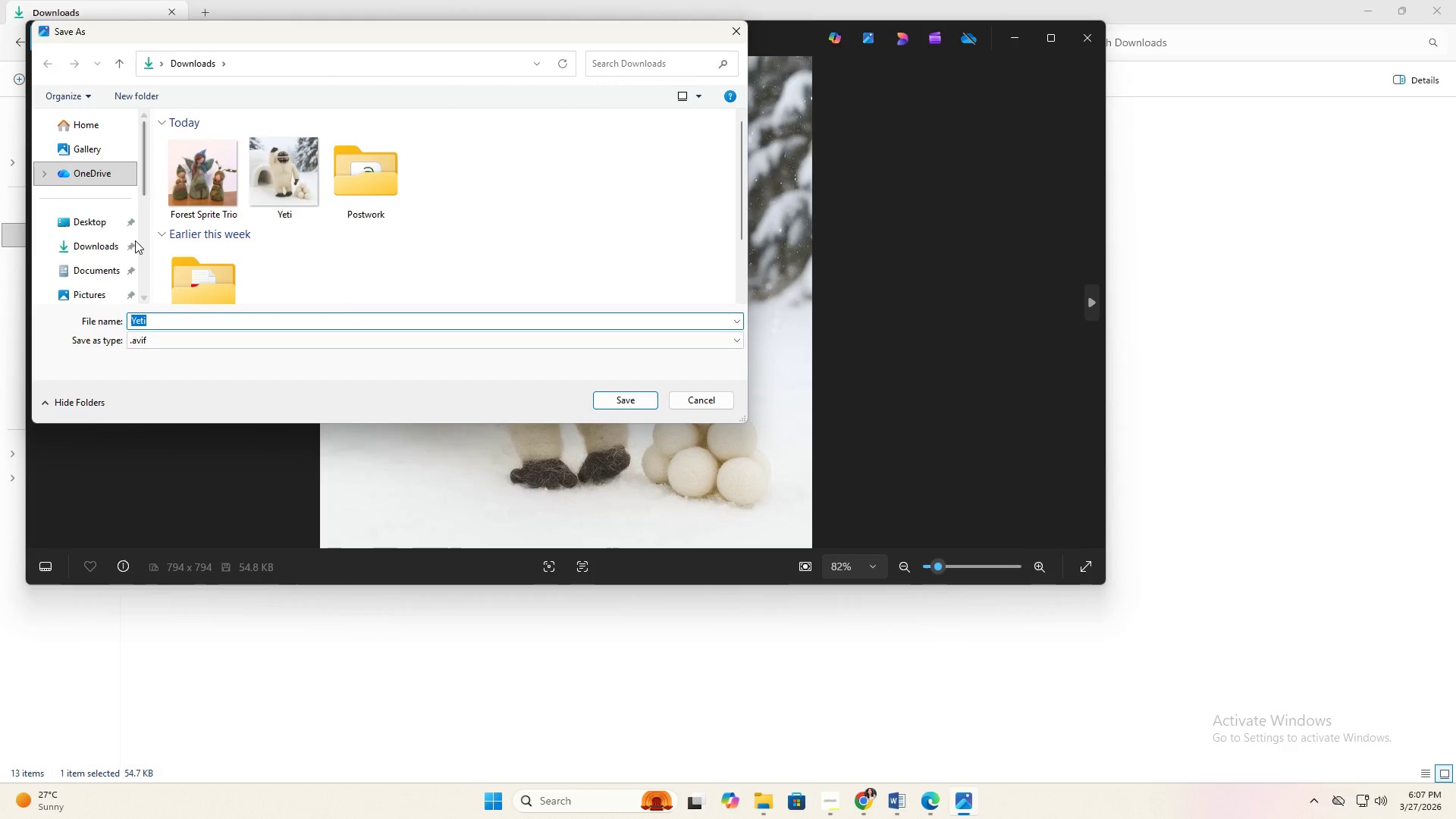 
left_click([112, 242])
 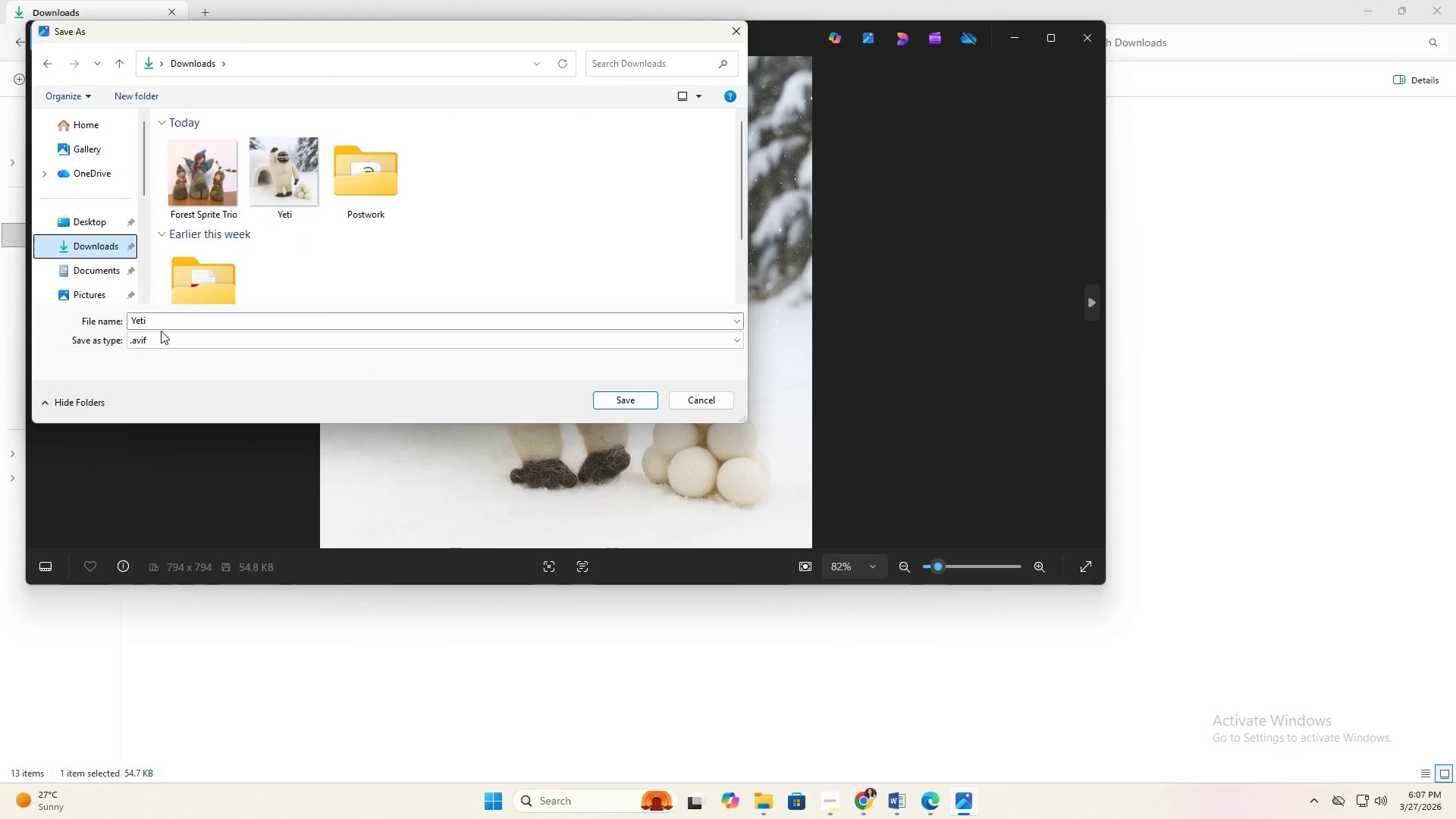 
left_click([160, 331])
 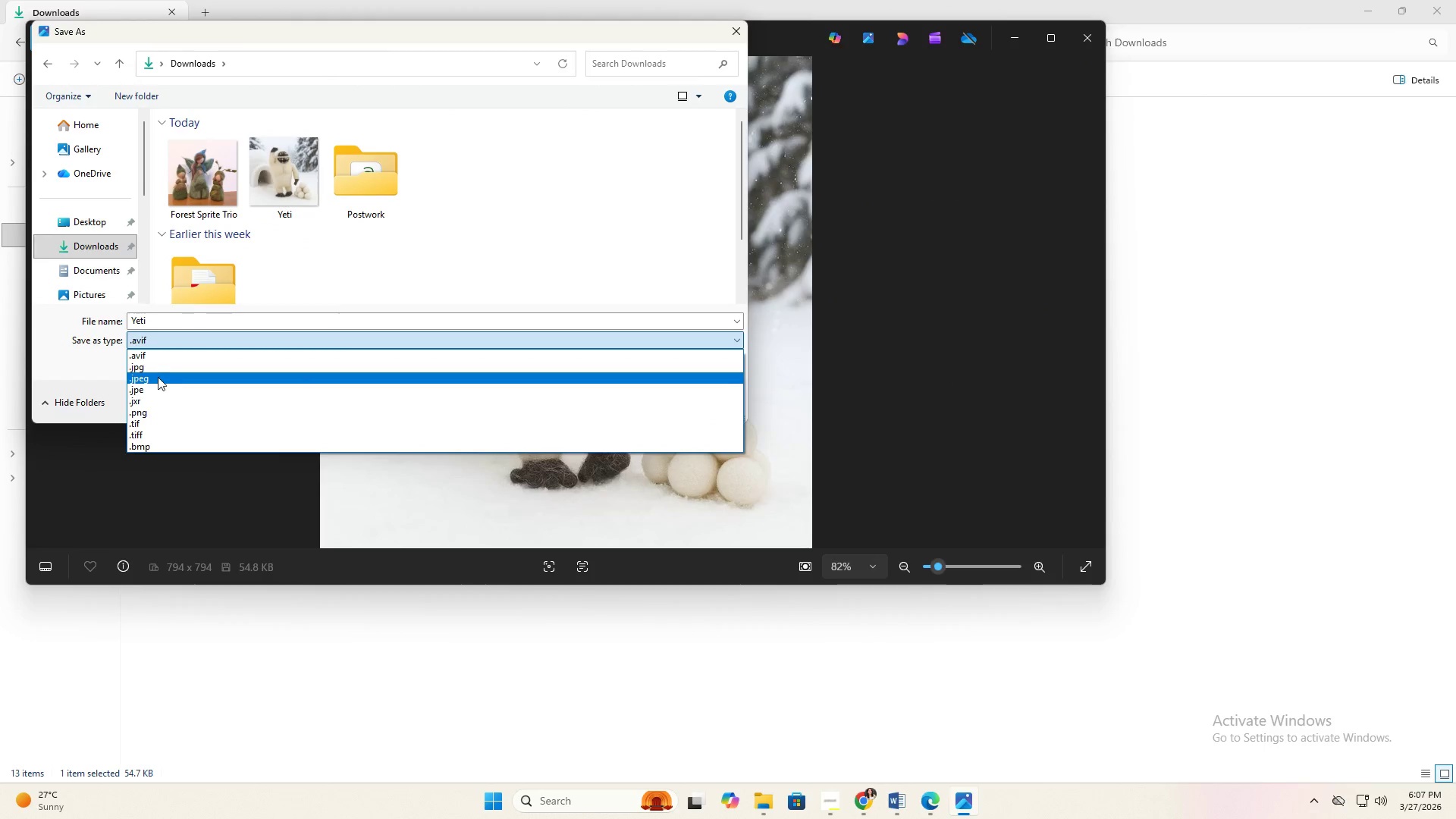 
left_click([157, 378])
 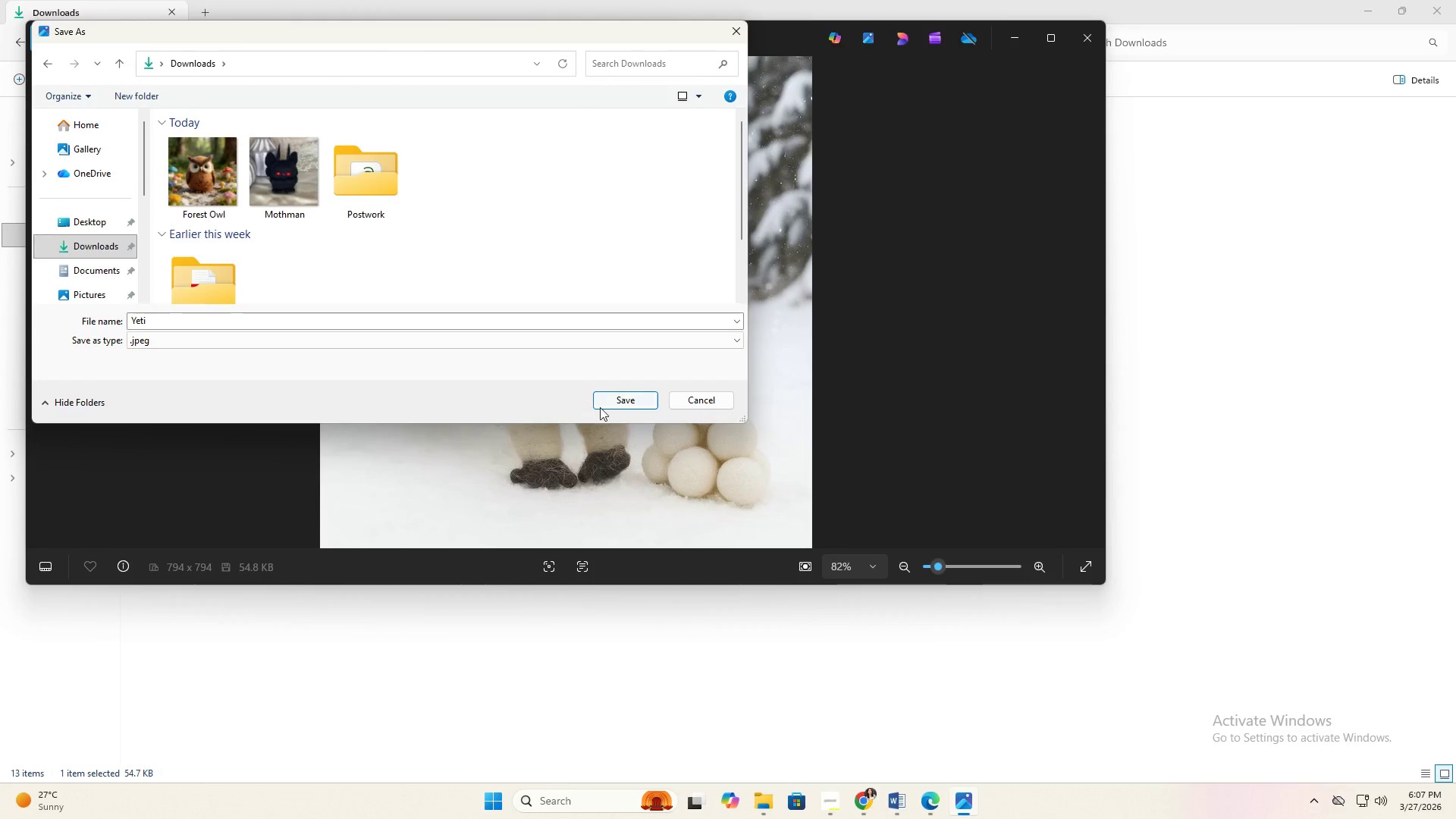 
left_click([622, 399])
 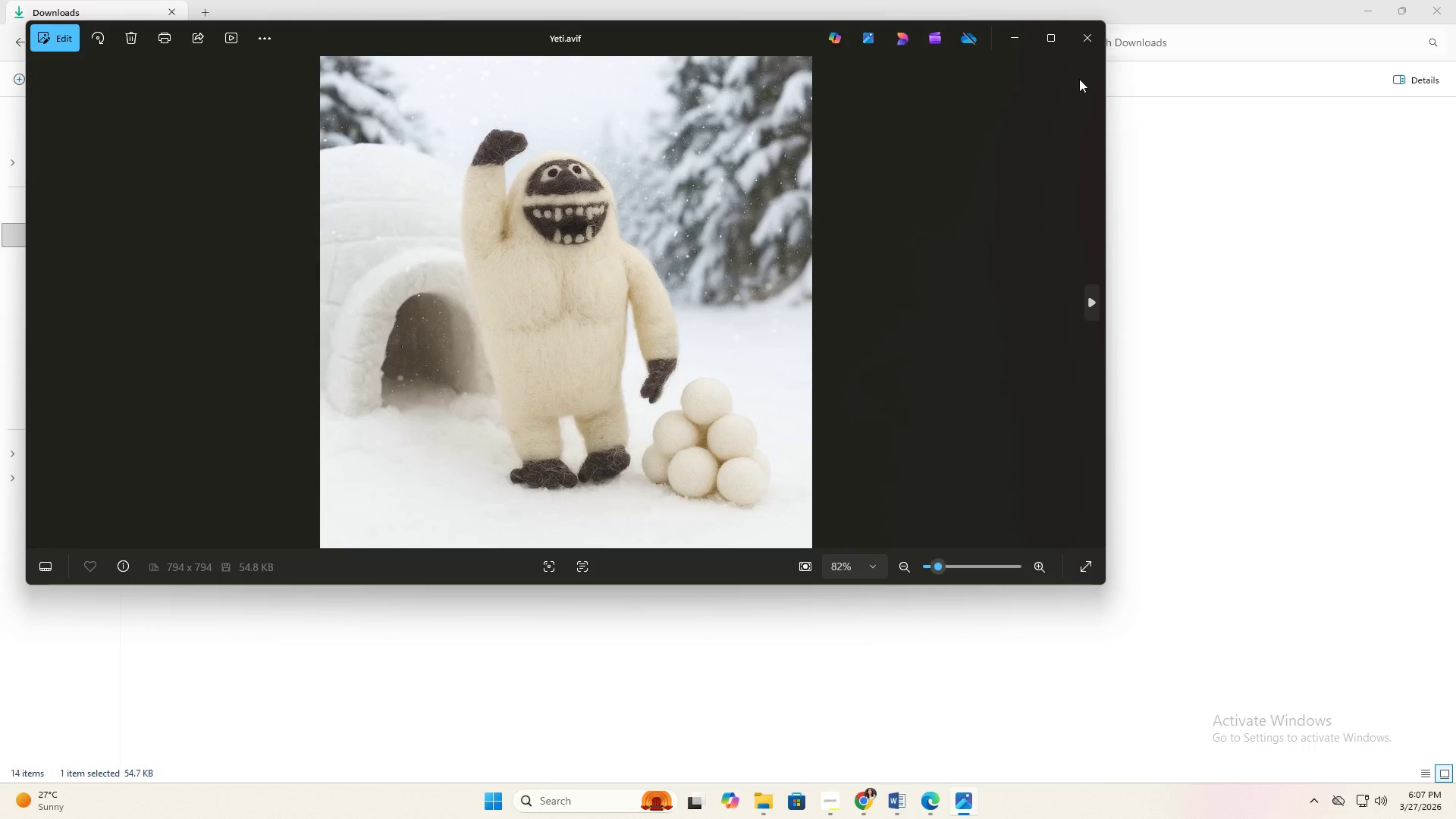 
left_click([1090, 46])
 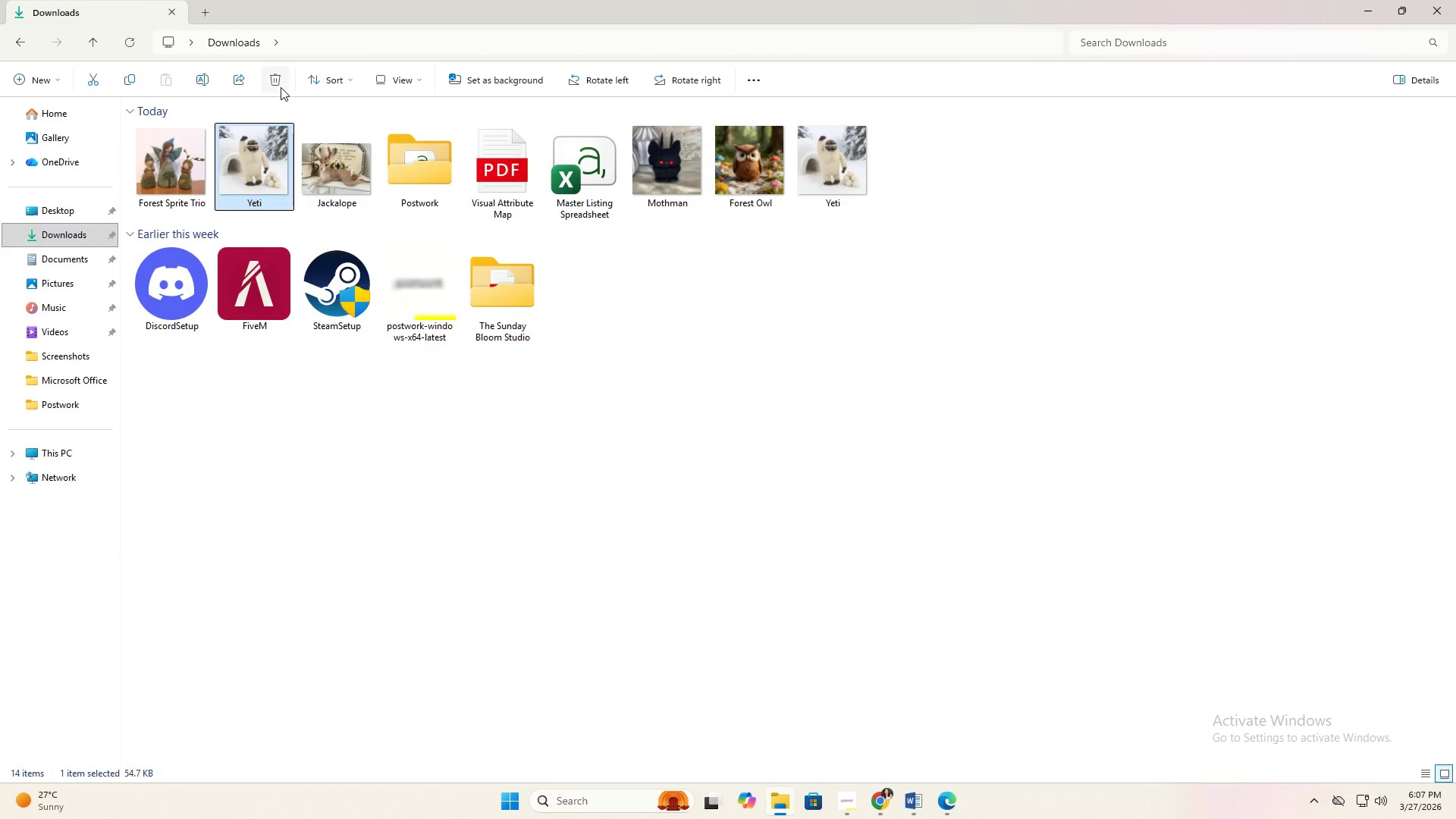 
double_click([171, 180])